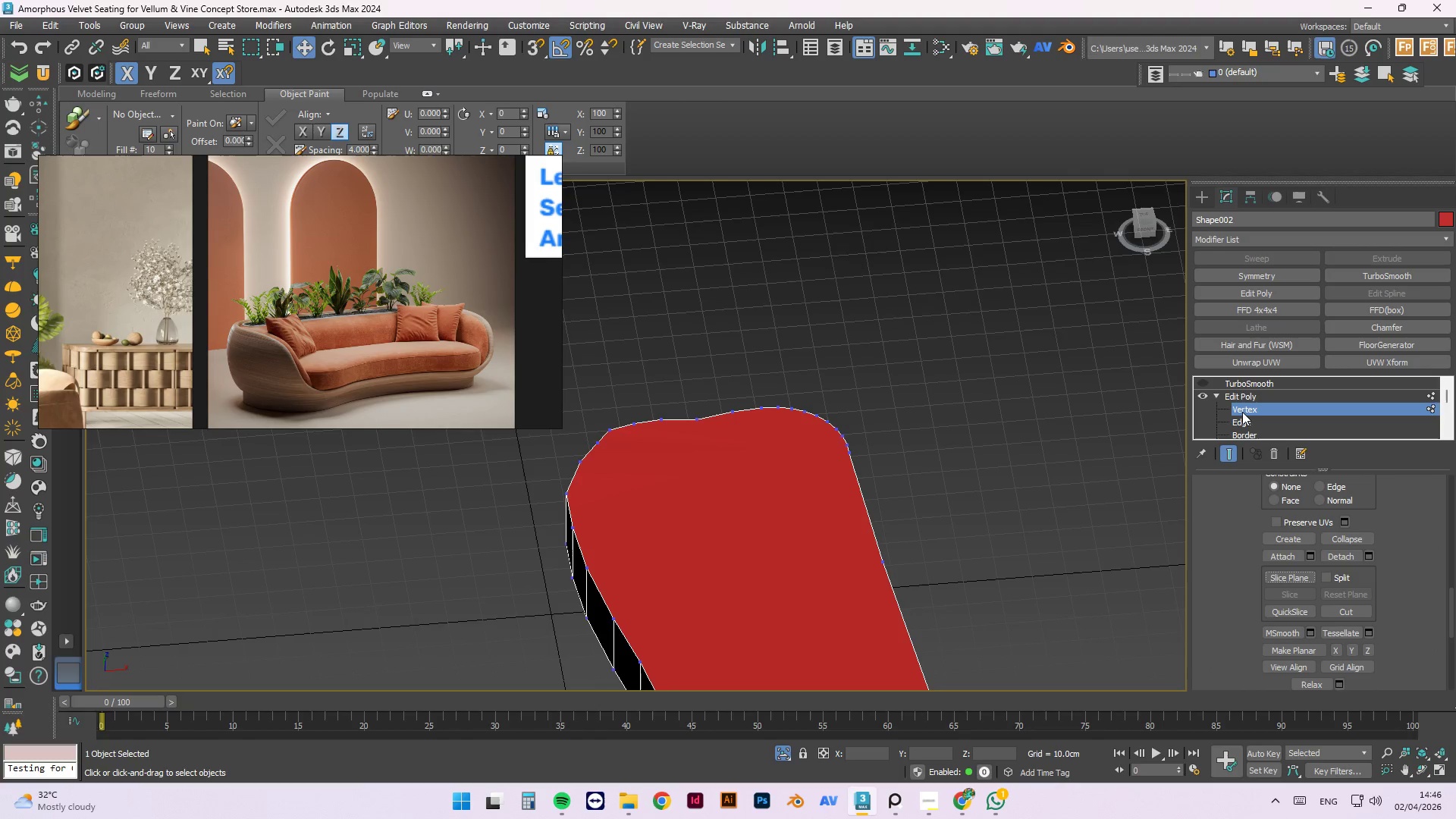 
scroll: coordinate [1242, 412], scroll_direction: down, amount: 1.0
 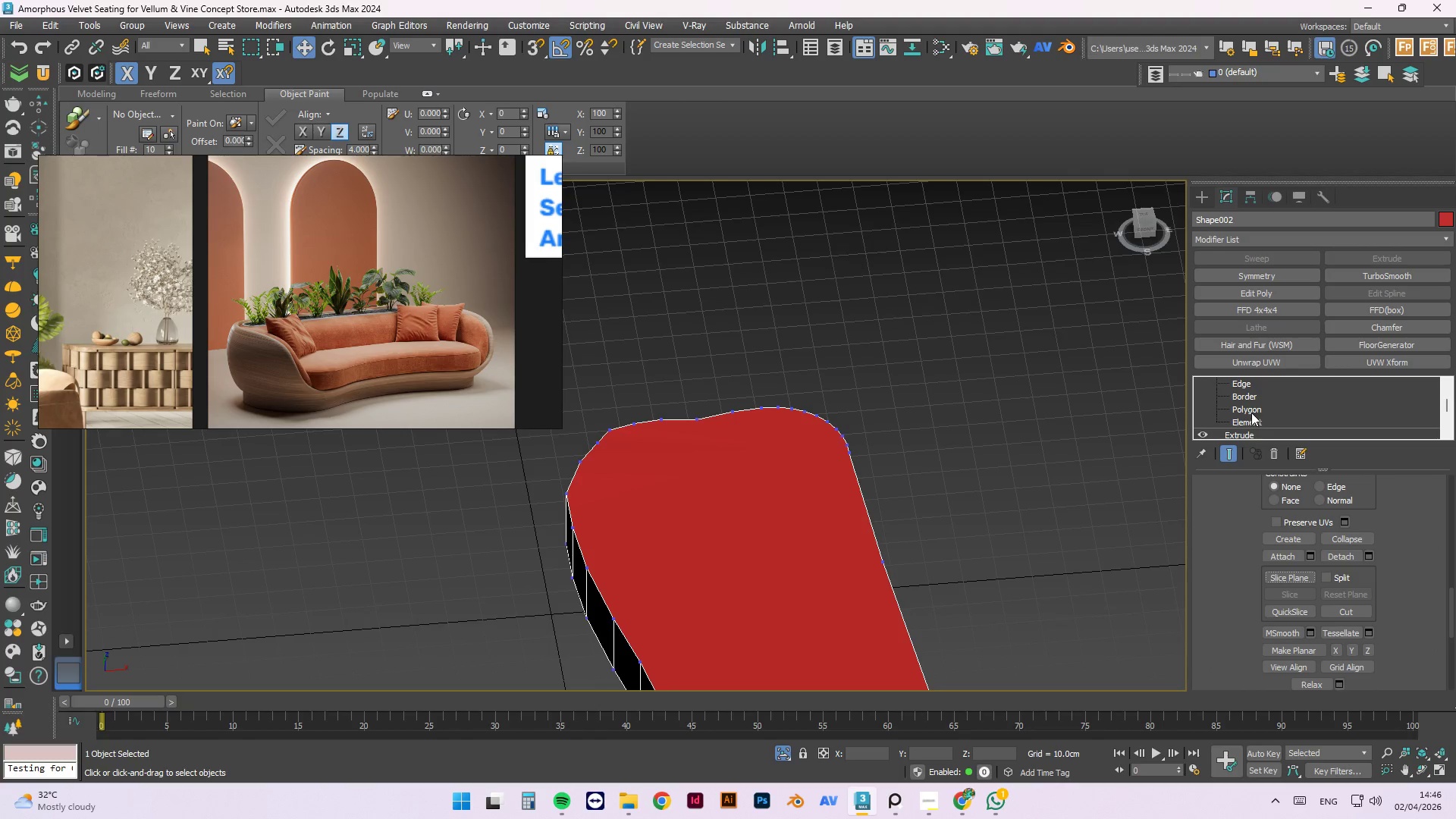 
left_click([1251, 411])
 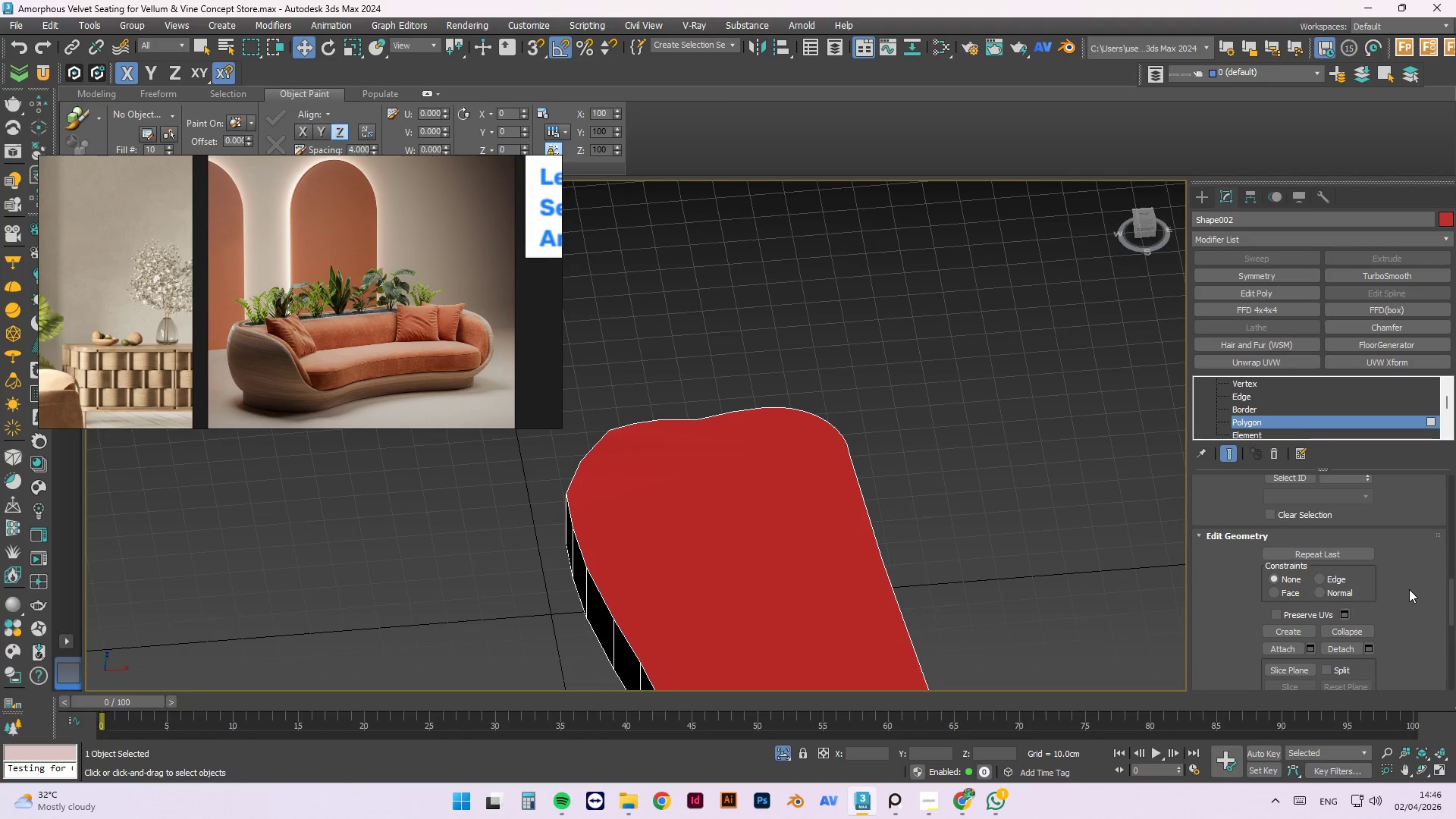 
scroll: coordinate [1404, 576], scroll_direction: down, amount: 6.0
 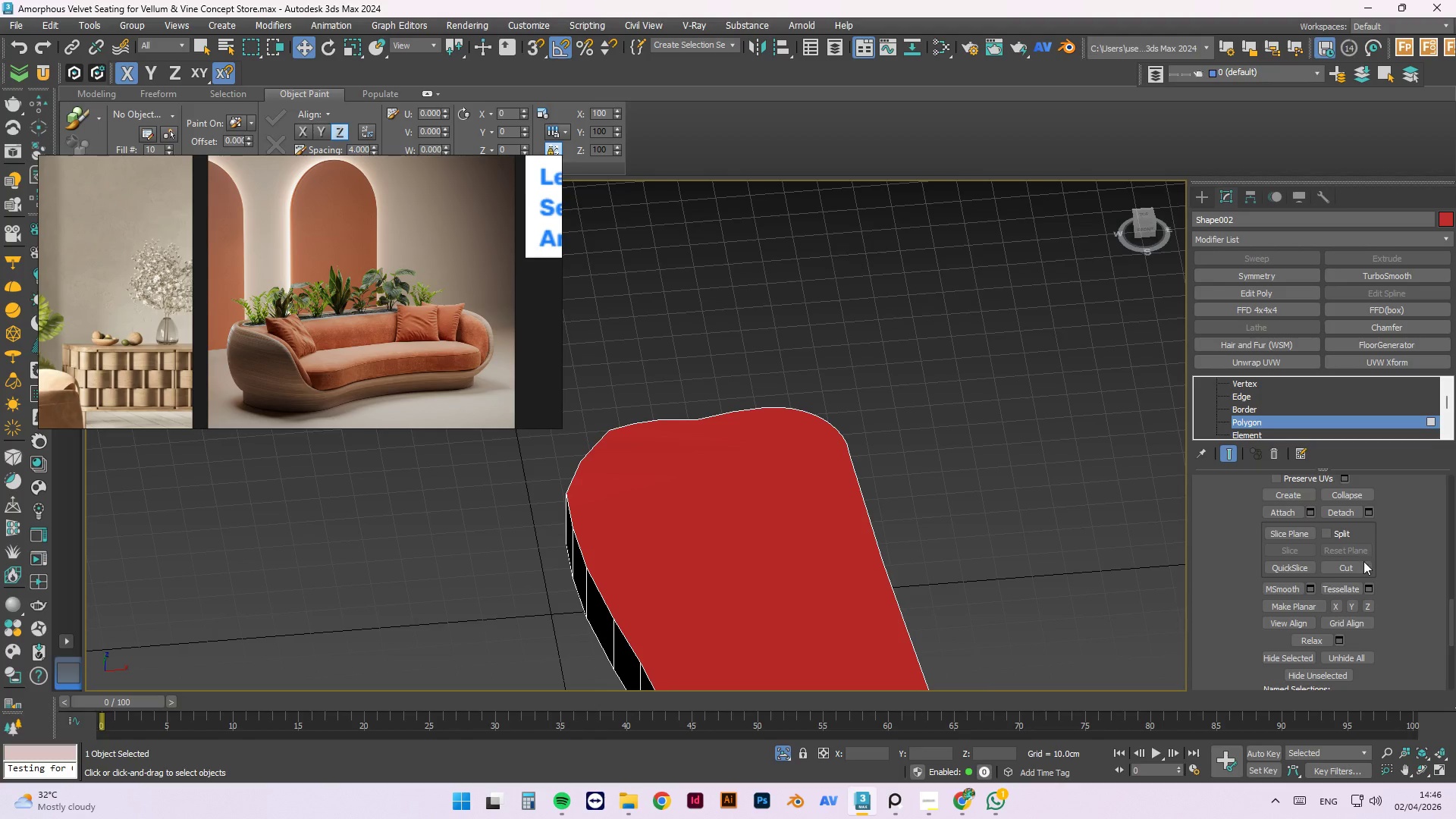 
left_click([1363, 563])
 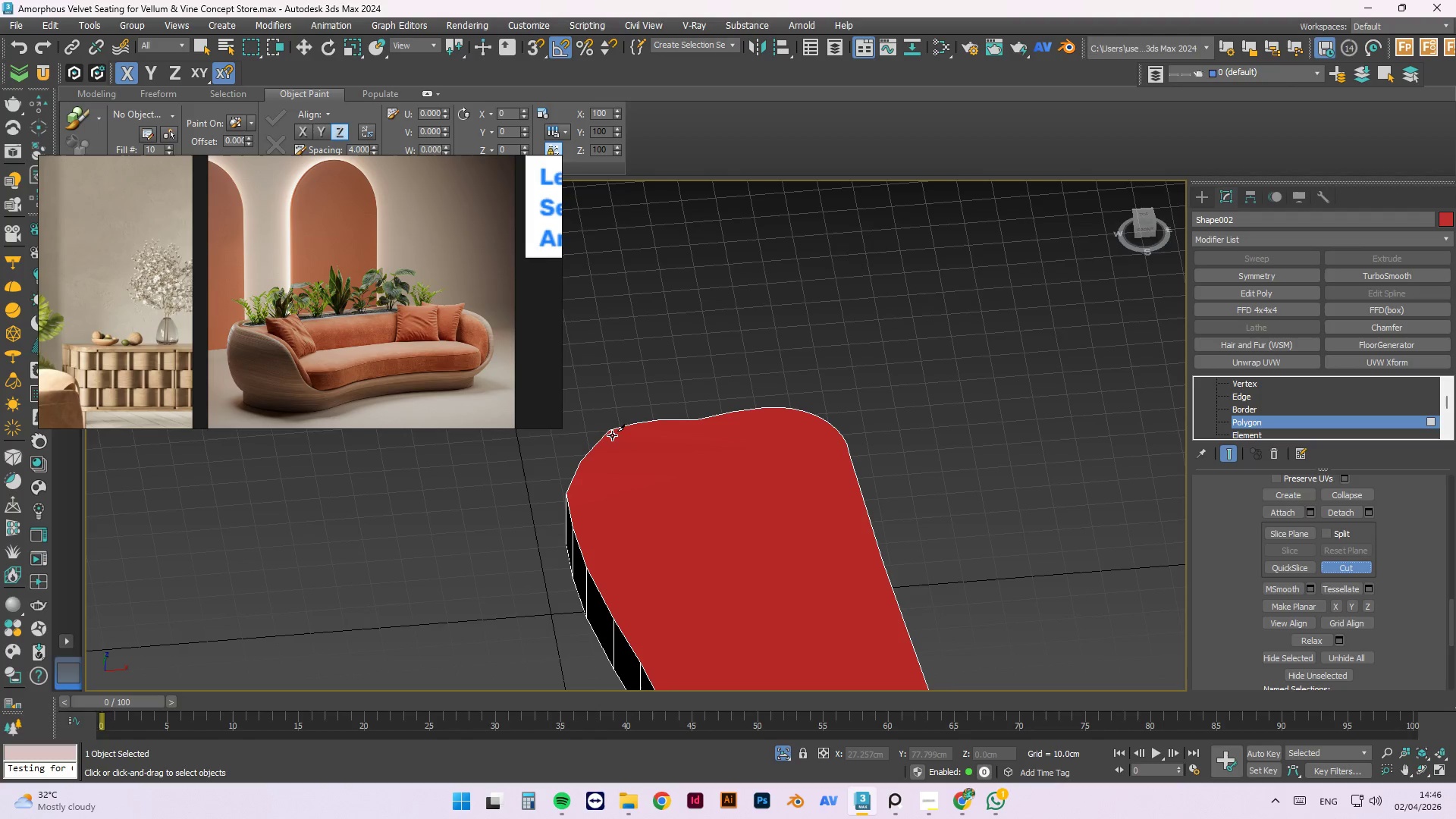 
scroll: coordinate [610, 436], scroll_direction: up, amount: 3.0
 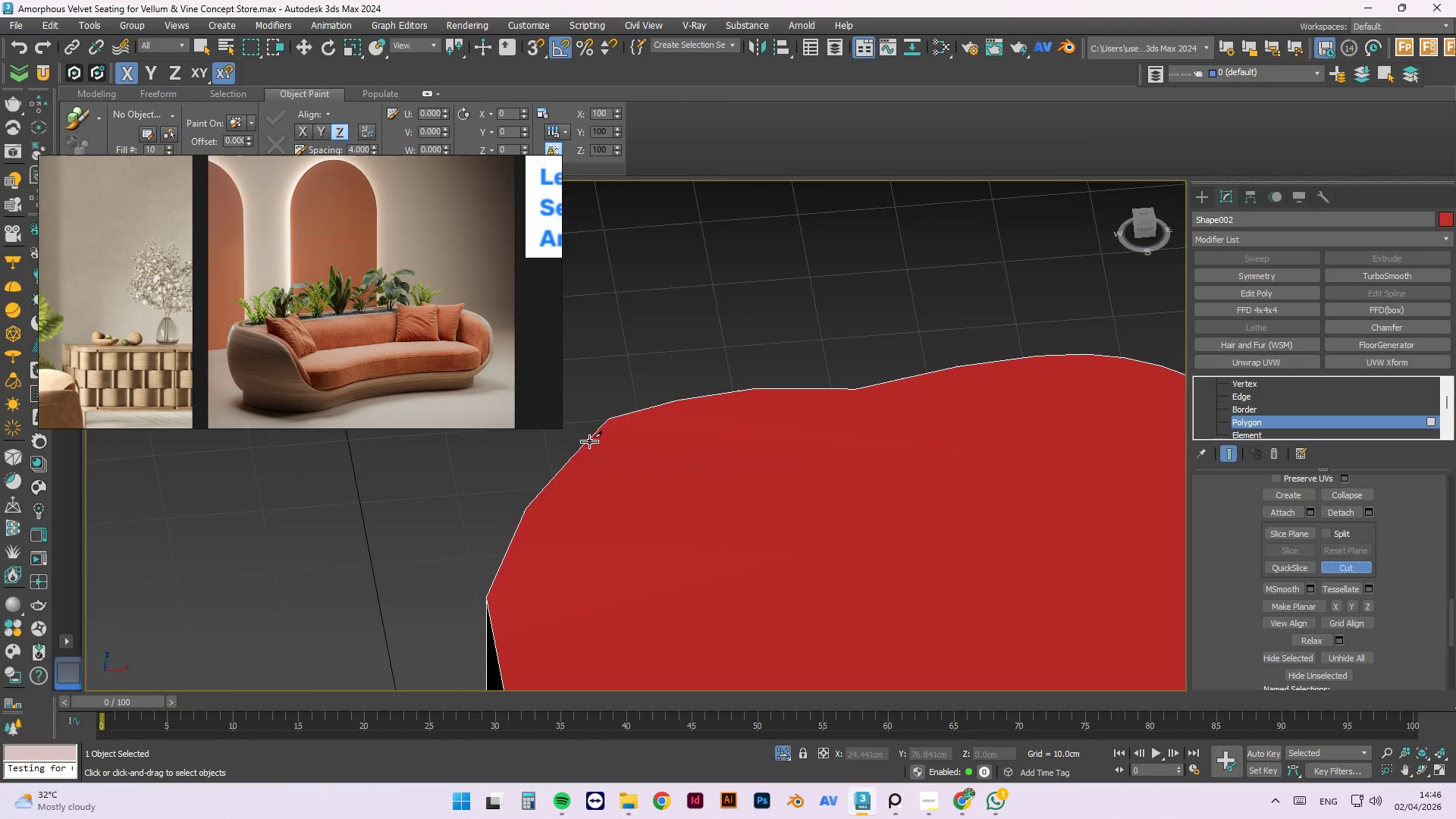 
hold_key(key=AltLeft, duration=0.77)
 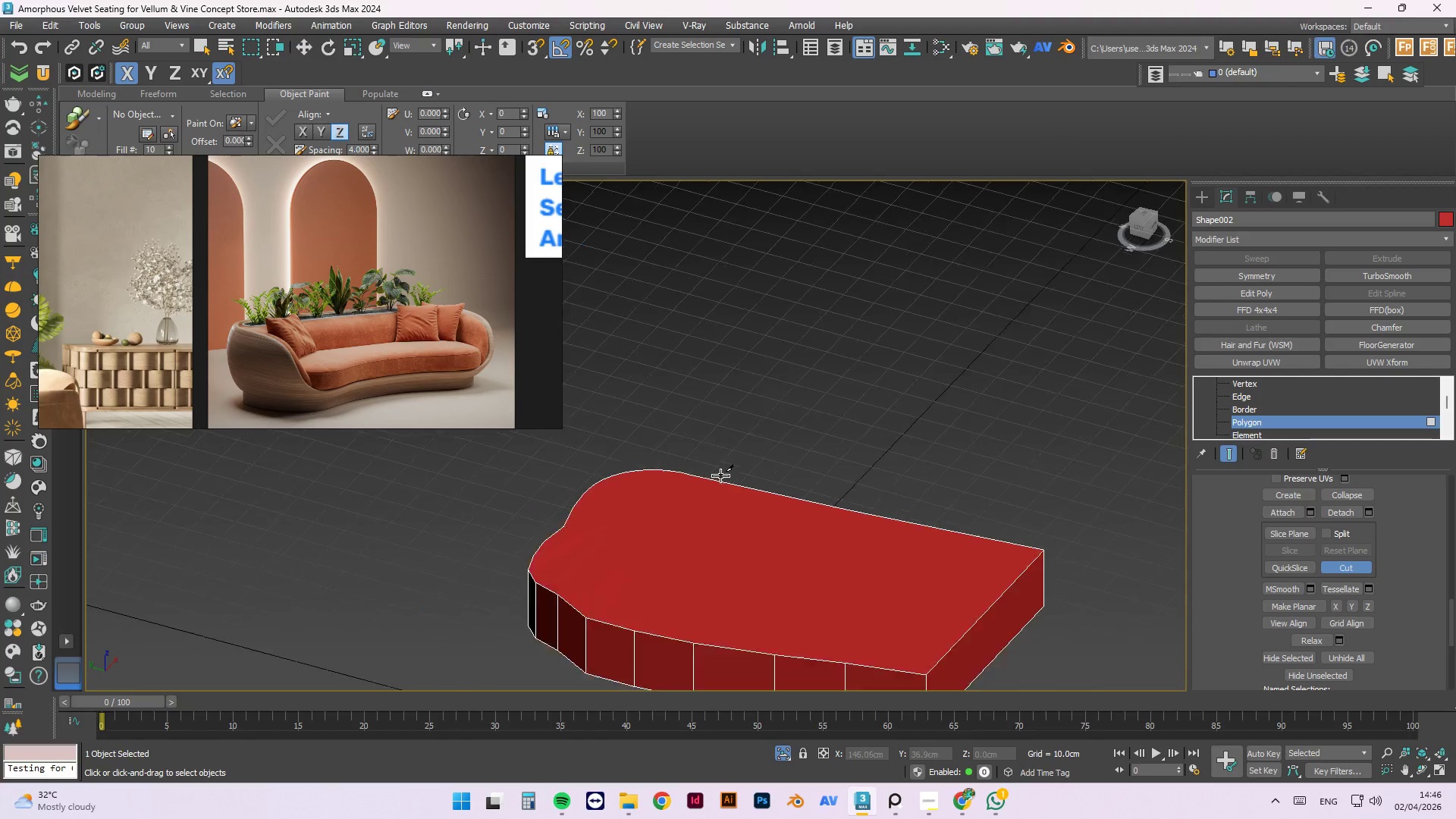 
scroll: coordinate [720, 475], scroll_direction: down, amount: 4.0
 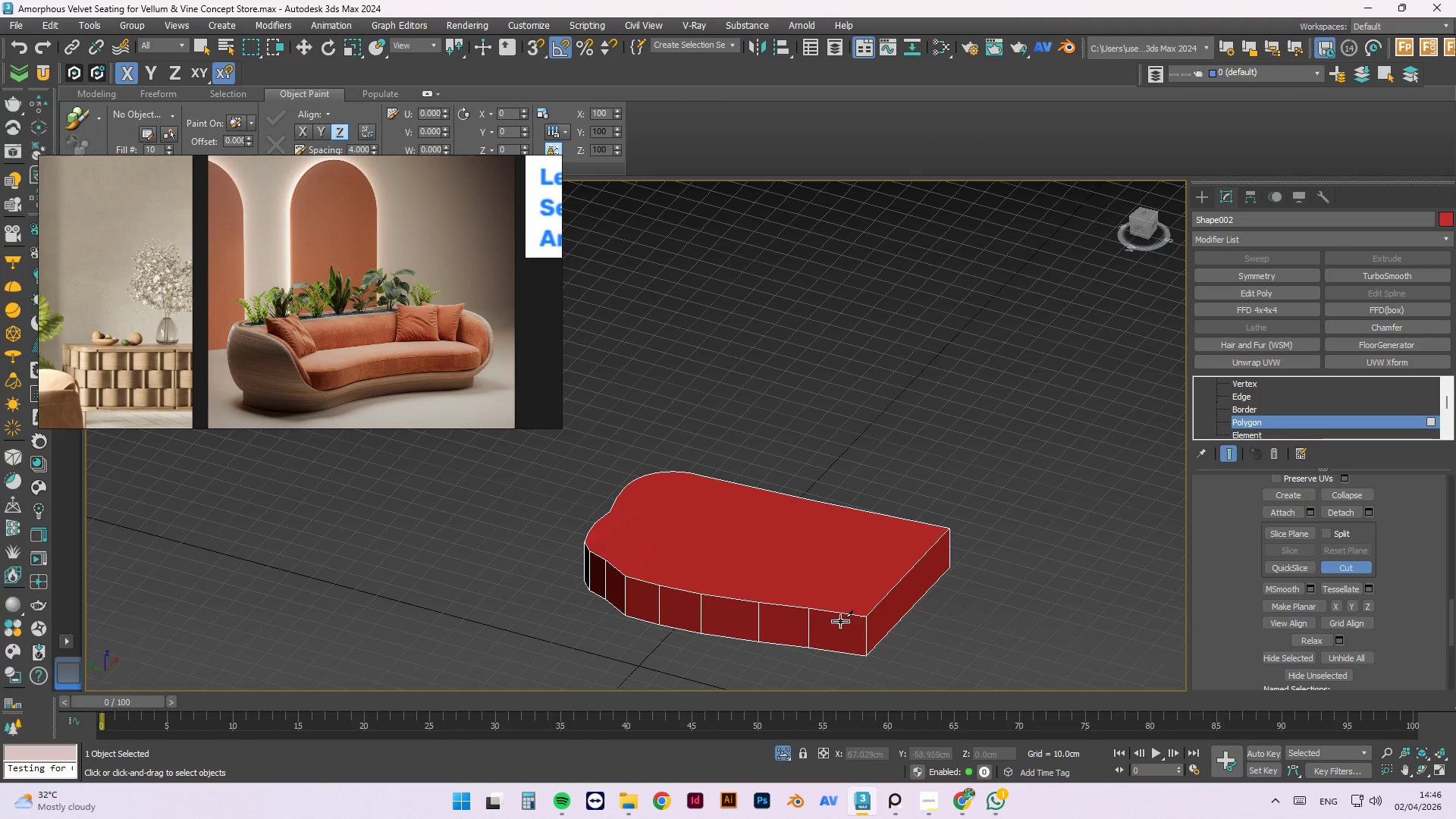 
scroll: coordinate [826, 610], scroll_direction: up, amount: 2.0
 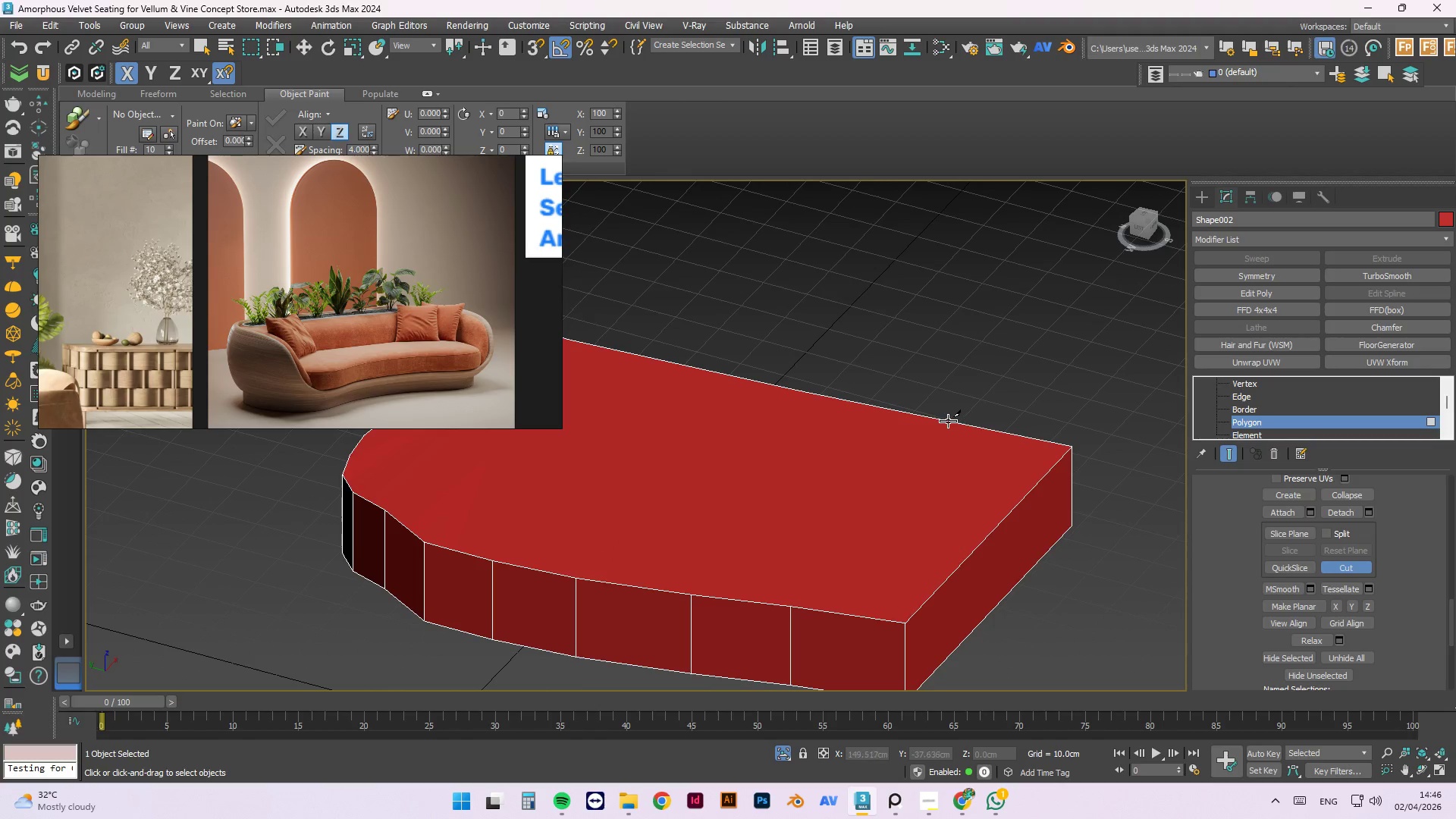 
hold_key(key=AltLeft, duration=1.5)
 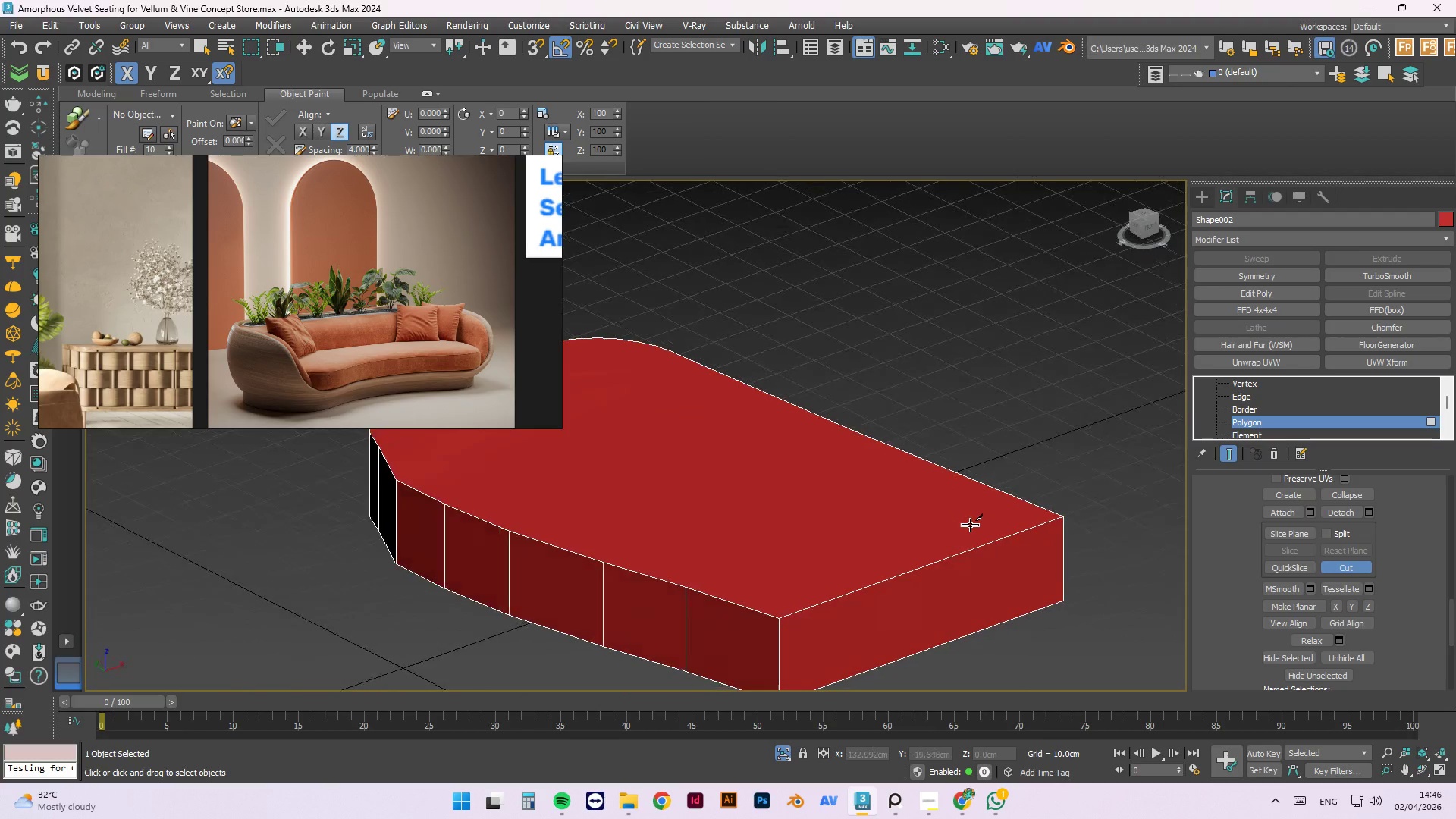 
hold_key(key=AltLeft, duration=1.24)
 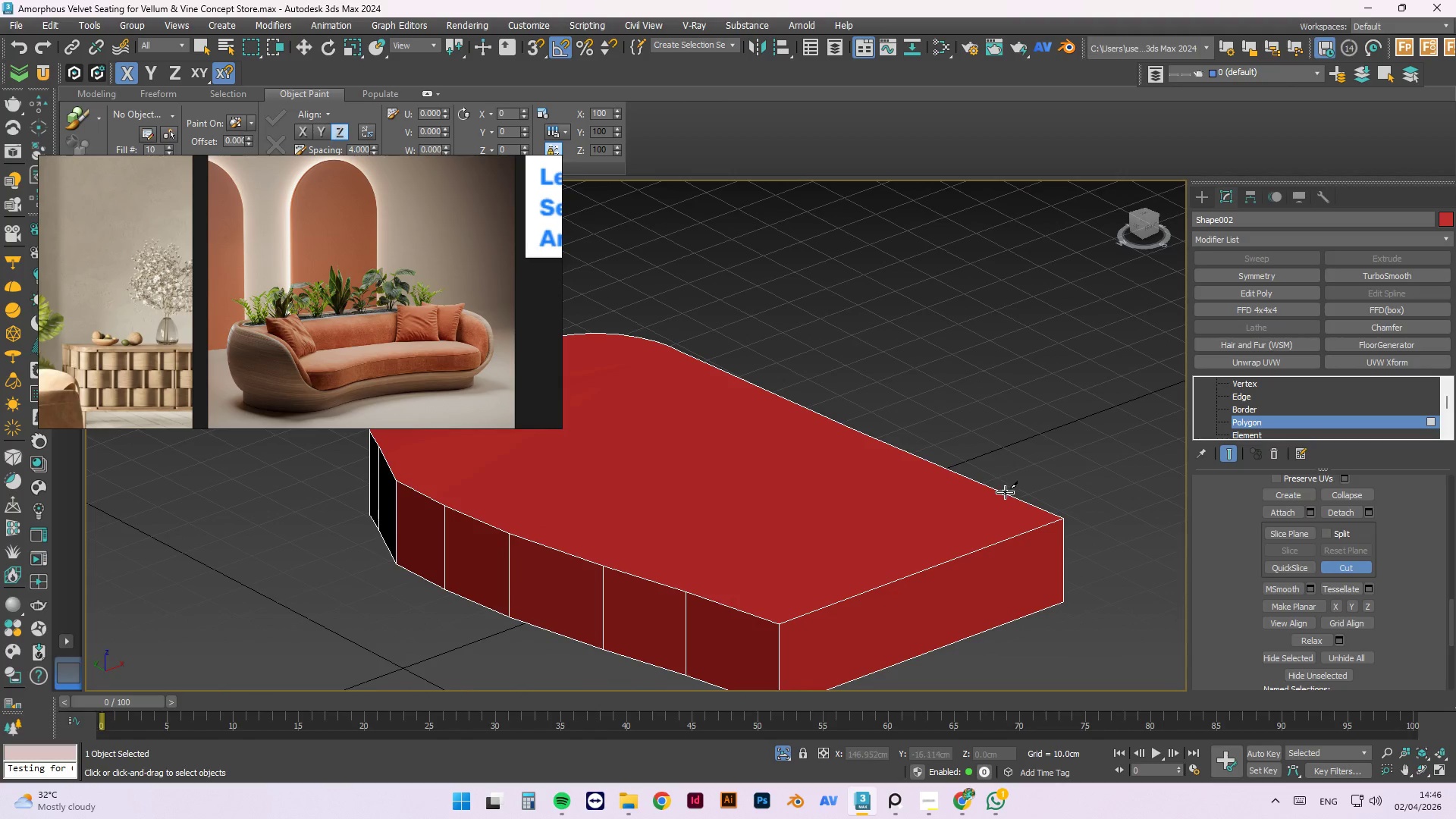 
left_click([1005, 492])
 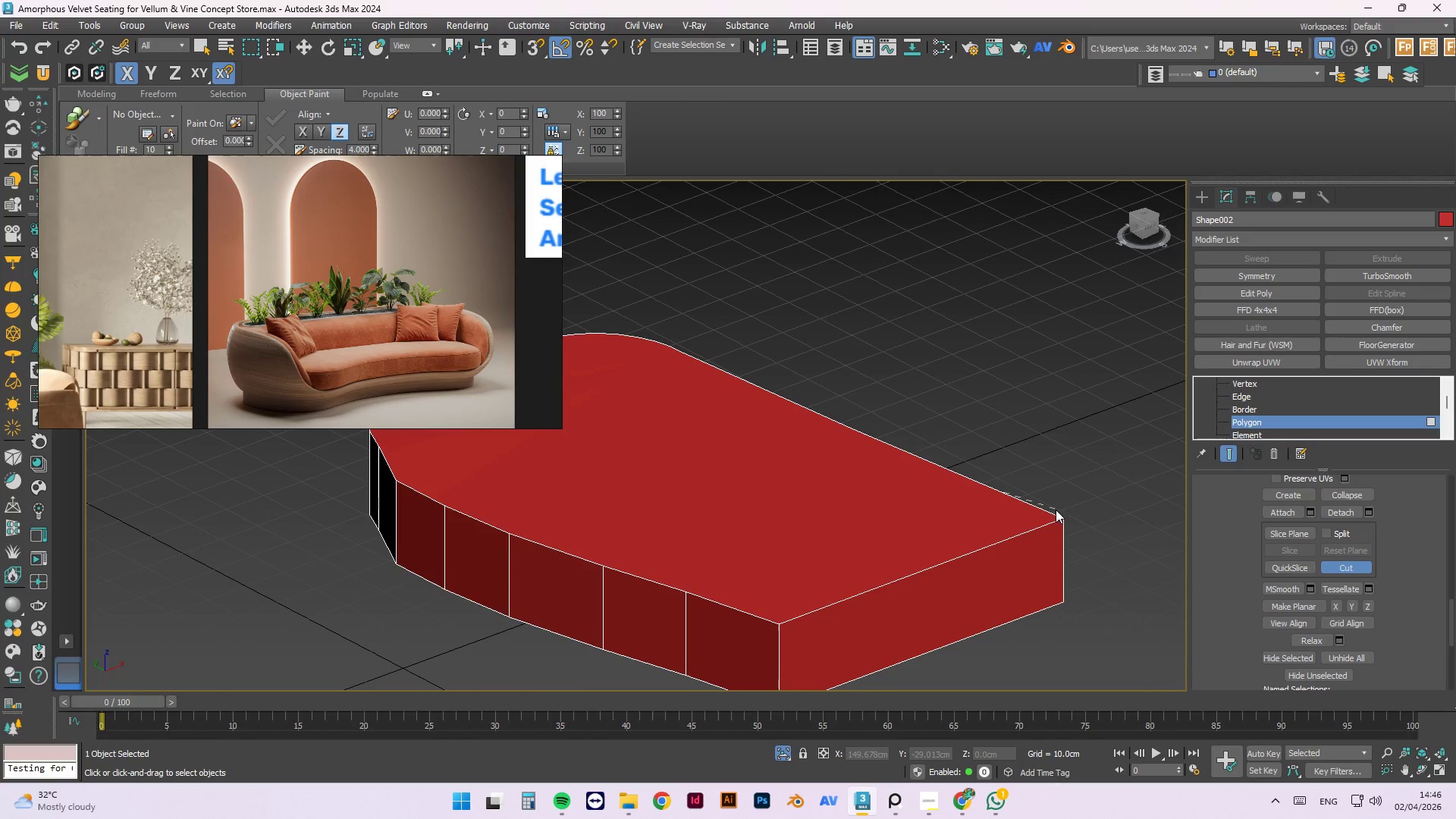 
hold_key(key=AltLeft, duration=0.33)
 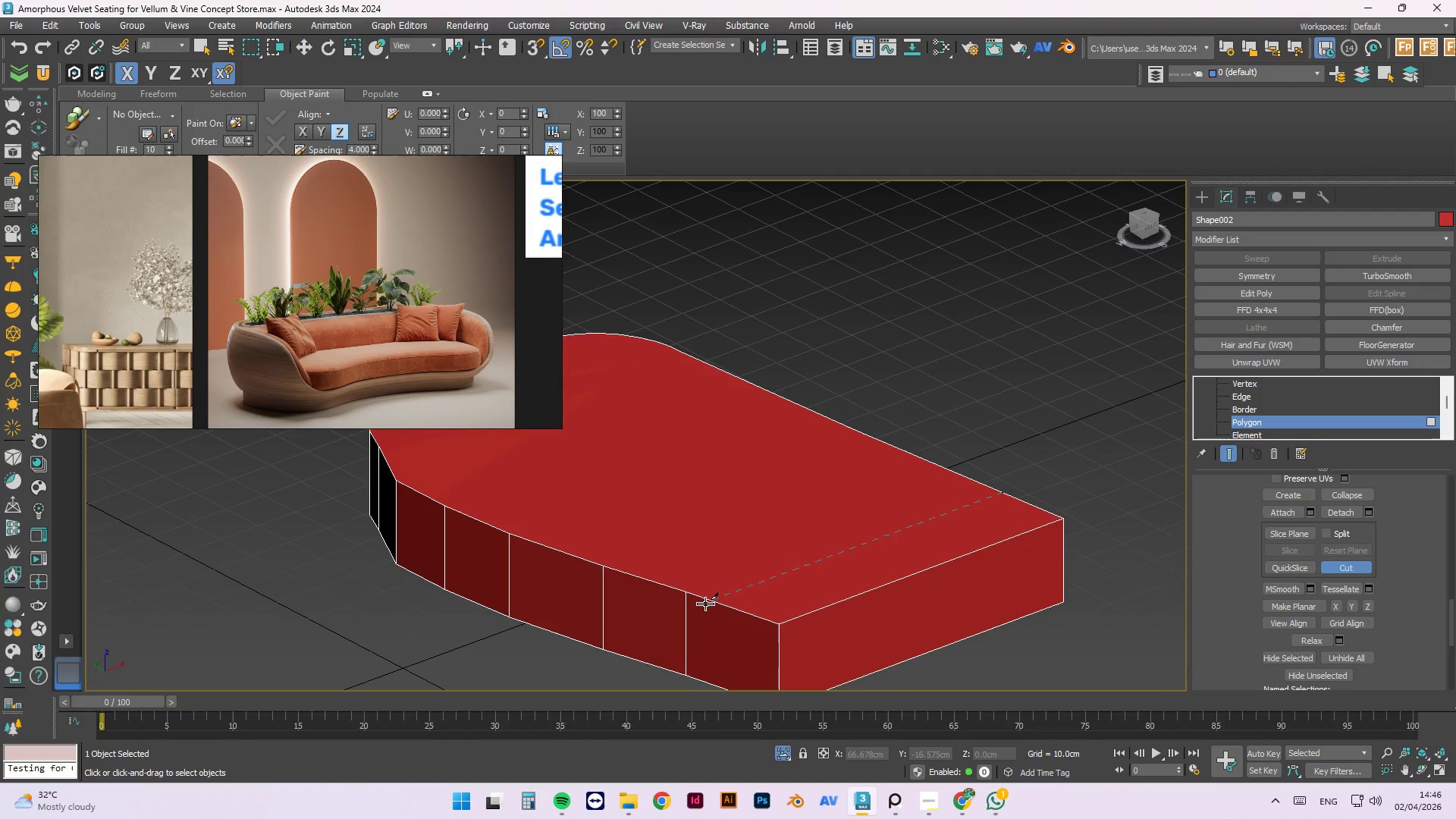 
left_click([729, 607])
 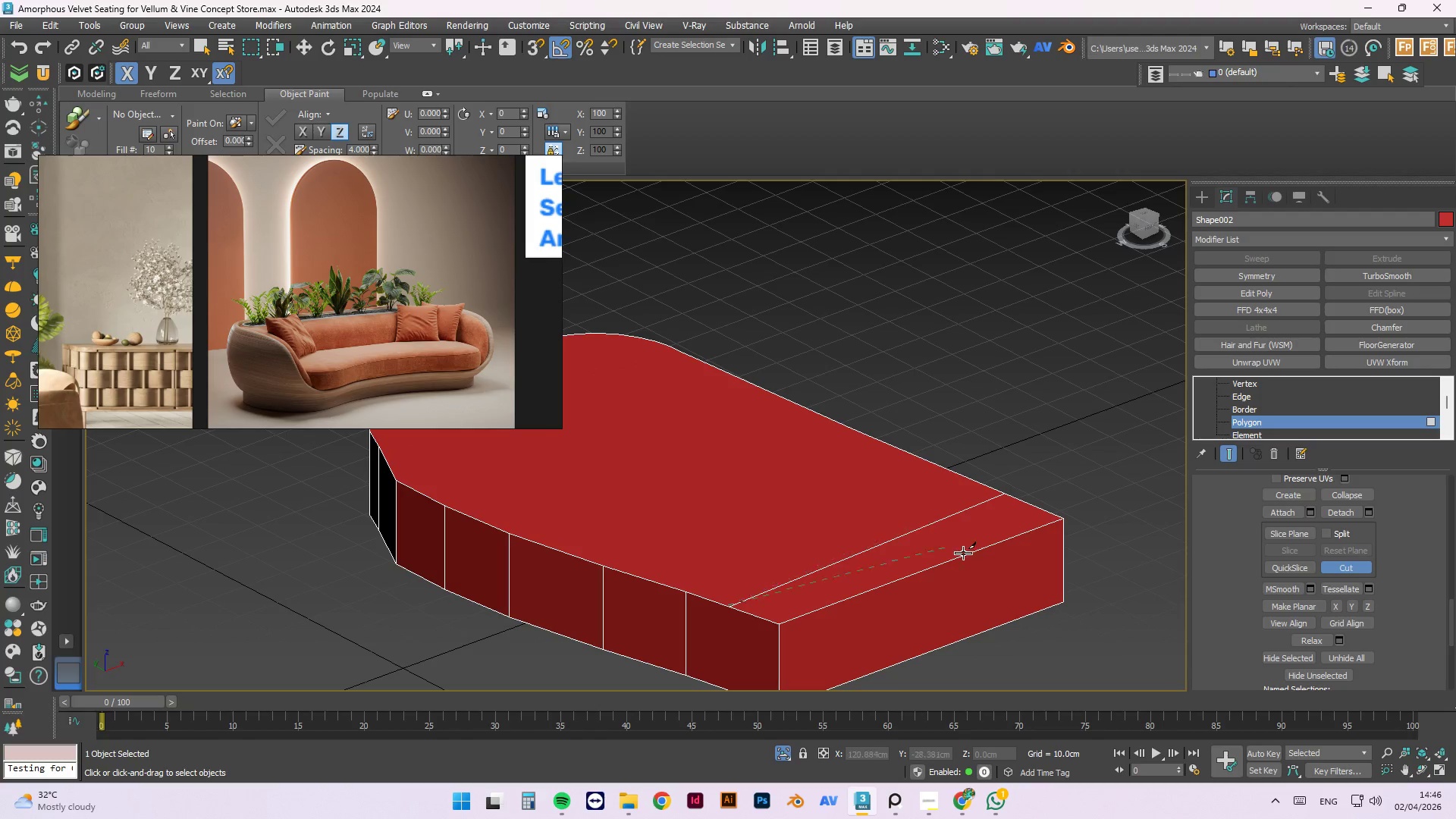 
key(Escape)
 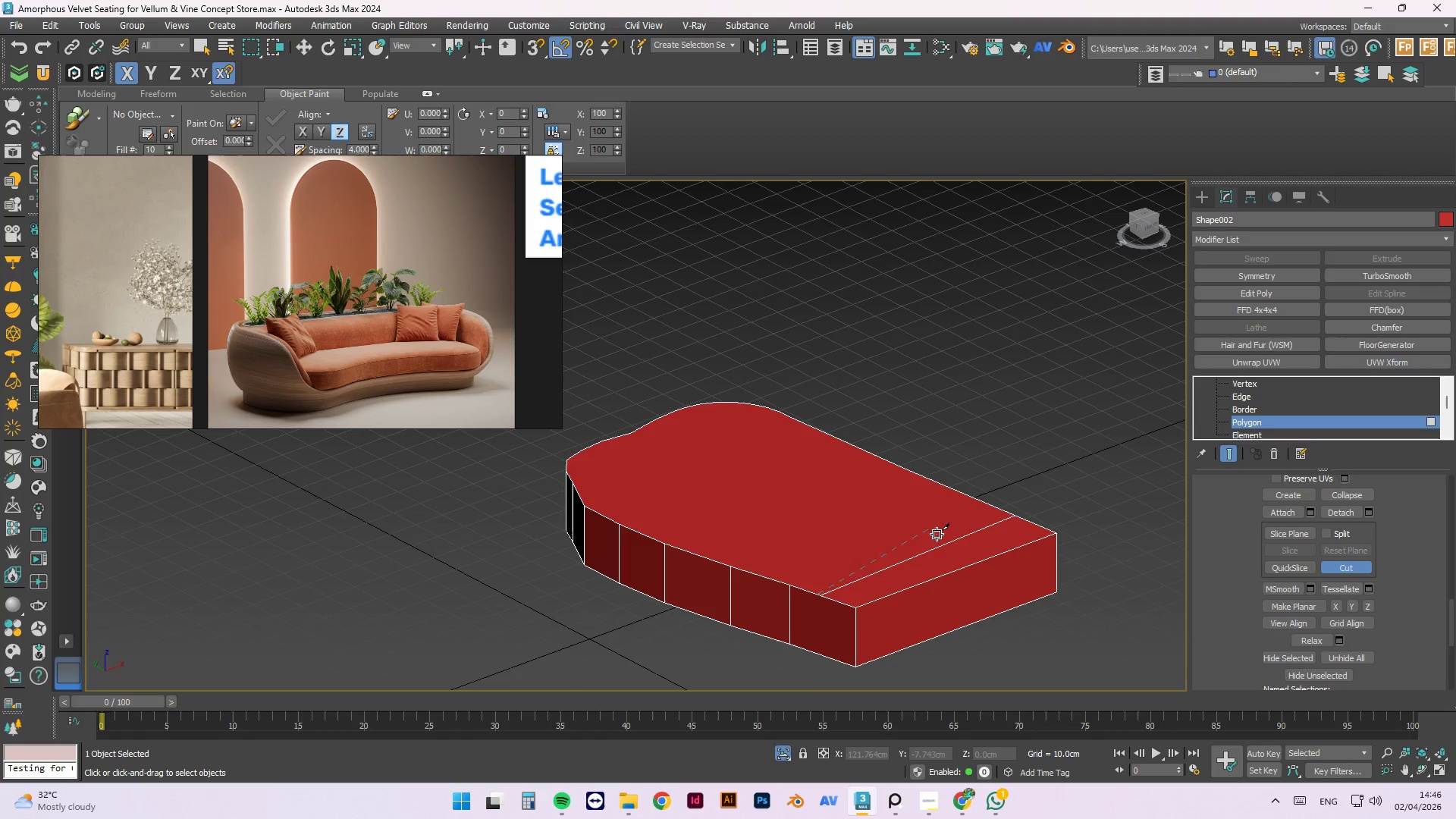 
scroll: coordinate [1040, 568], scroll_direction: down, amount: 1.0
 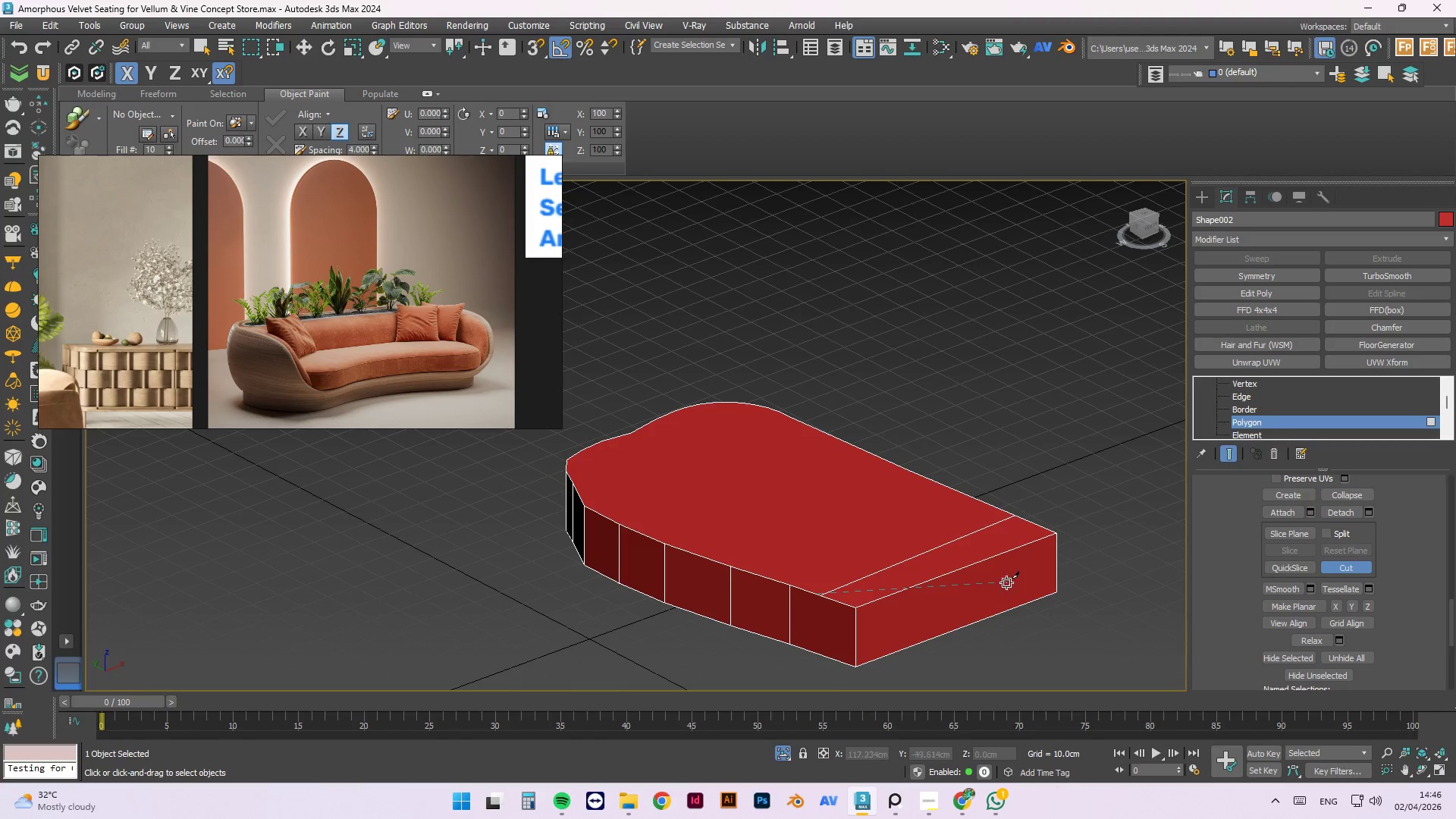 
key(Alt+AltLeft)
 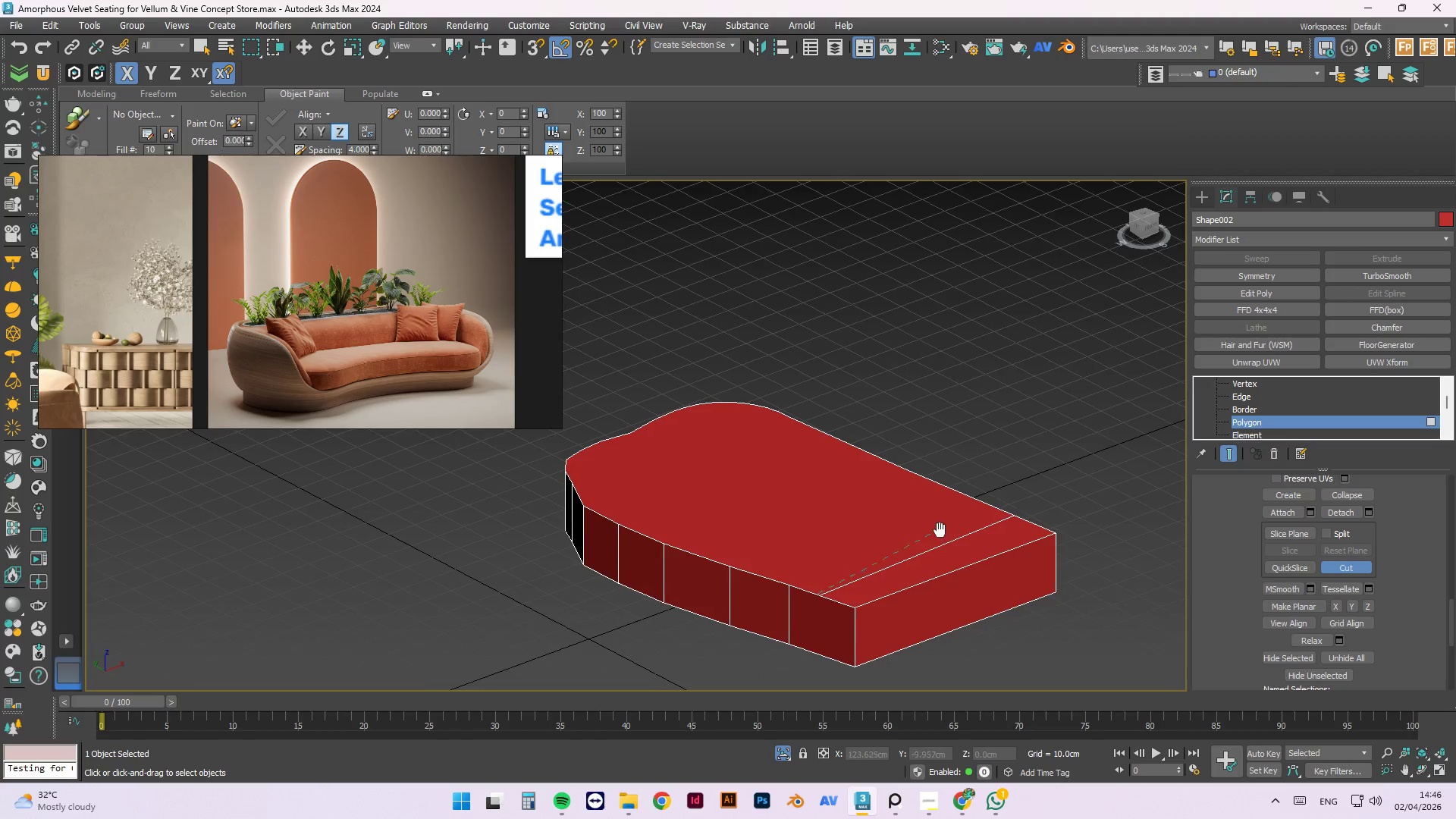 
hold_key(key=AltLeft, duration=1.5)
 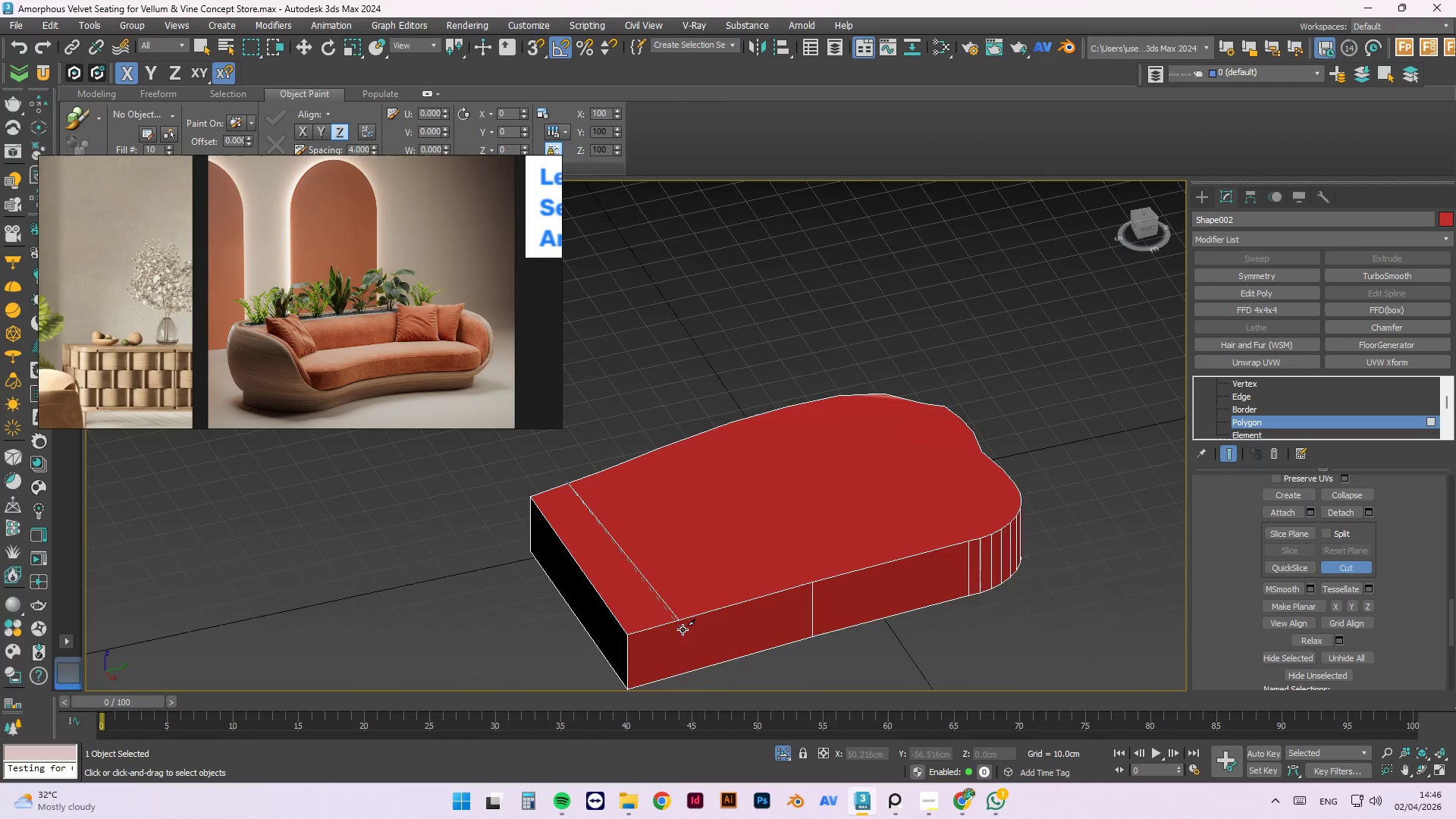 
key(Alt+AltLeft)
 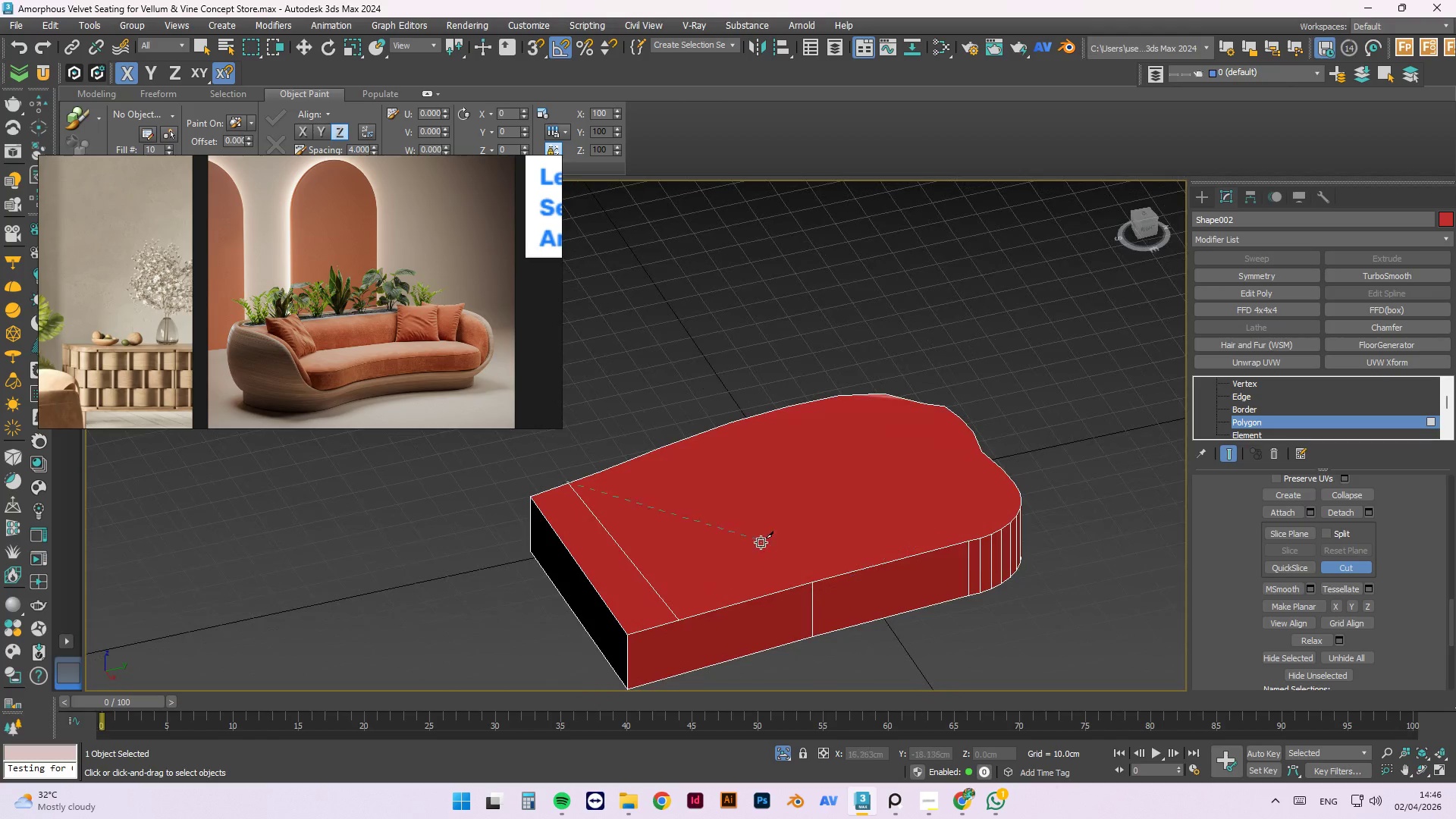 
key(Alt+AltLeft)
 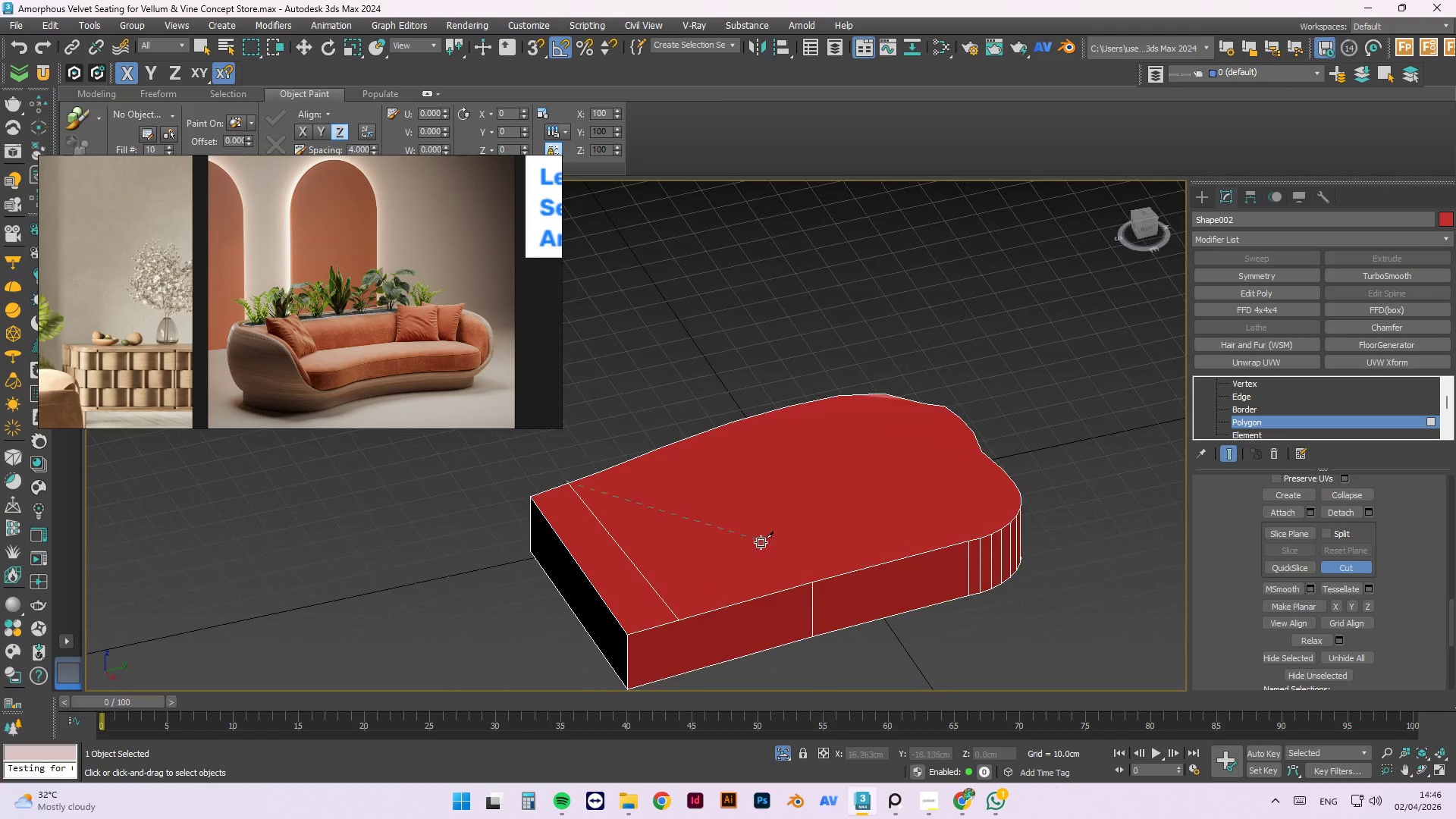 
key(Alt+AltLeft)
 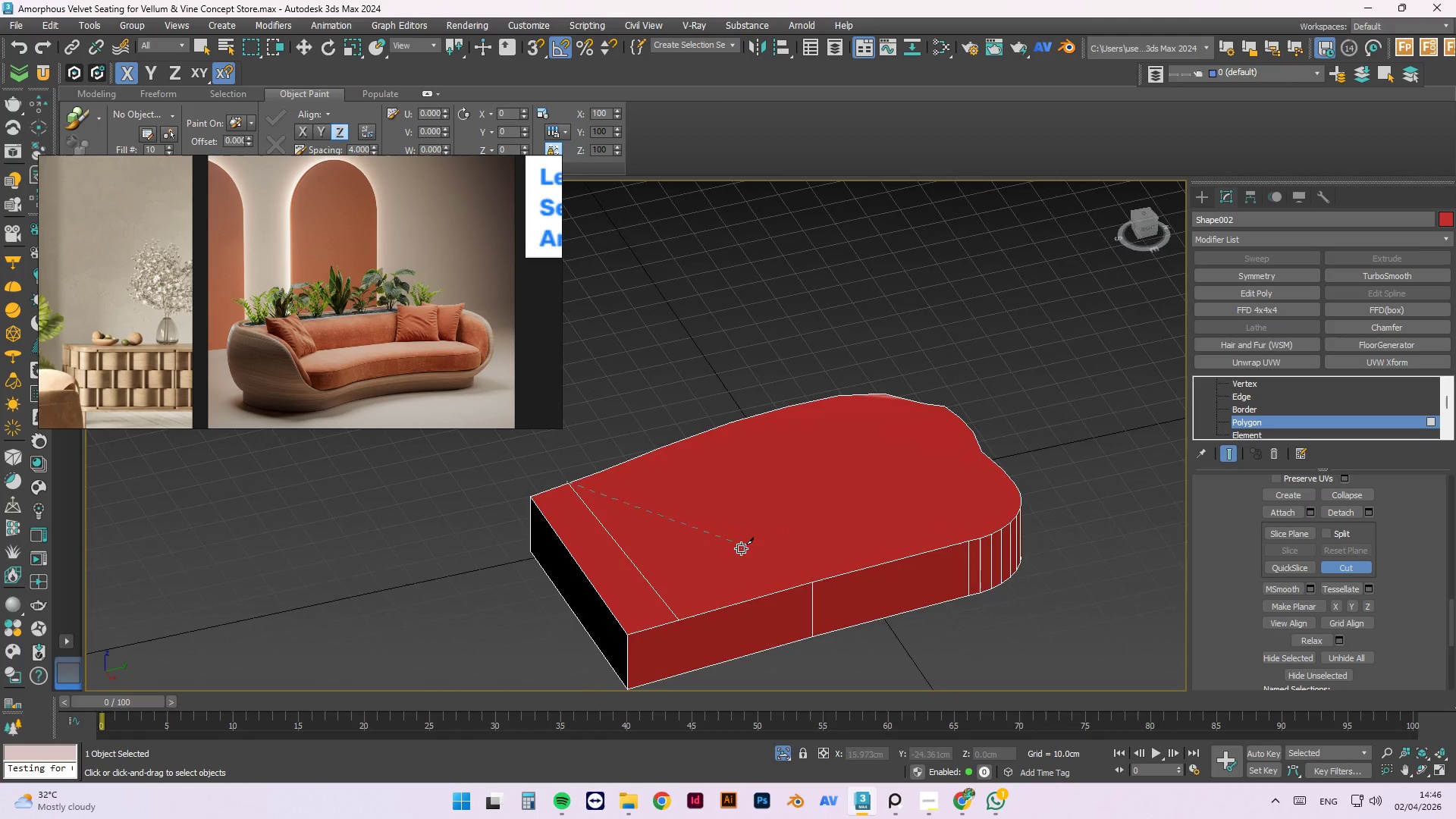 
key(Alt+AltLeft)
 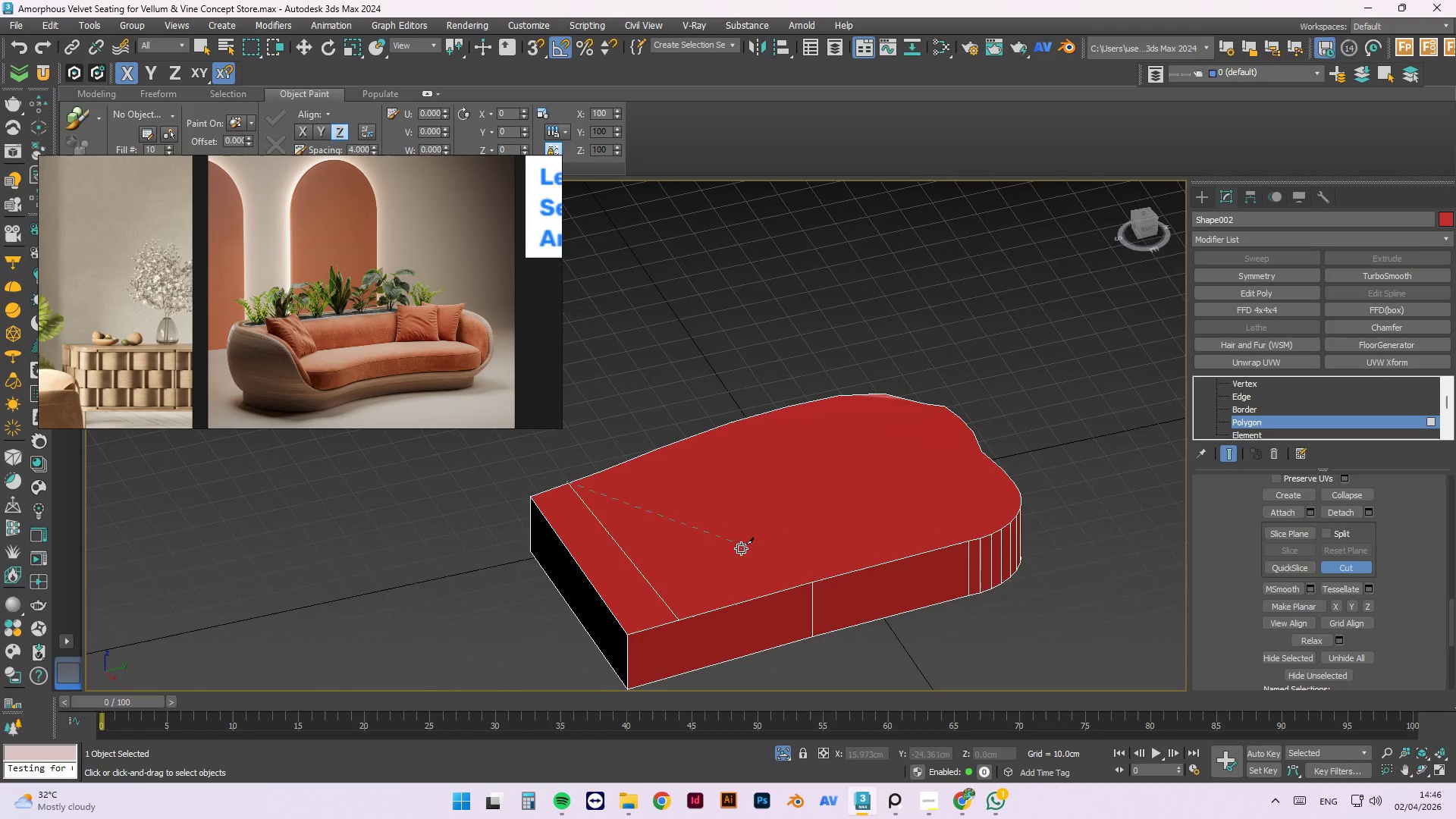 
key(Alt+AltLeft)
 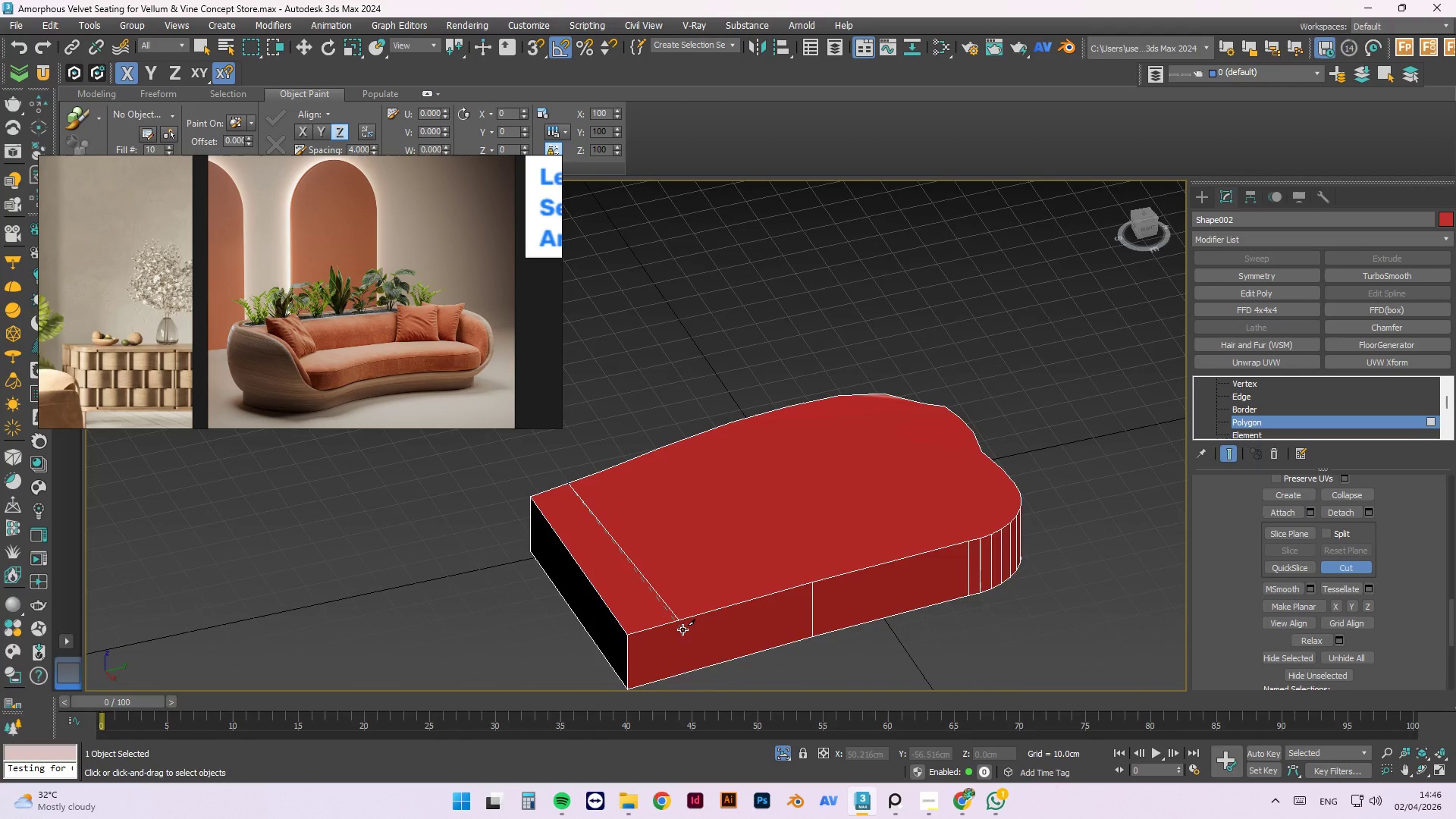 
scroll: coordinate [692, 657], scroll_direction: up, amount: 3.0
 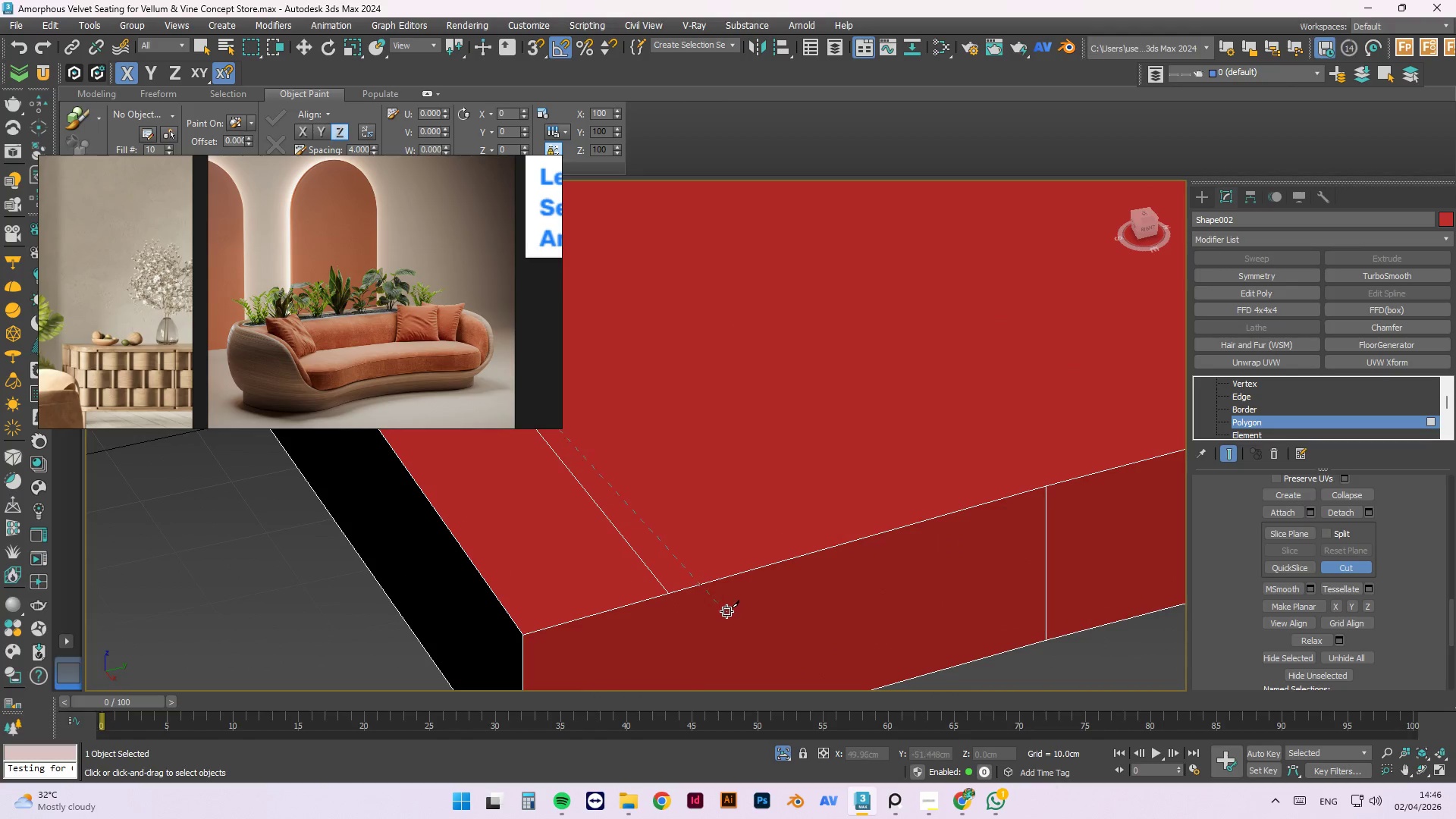 
hold_key(key=AltLeft, duration=1.05)
 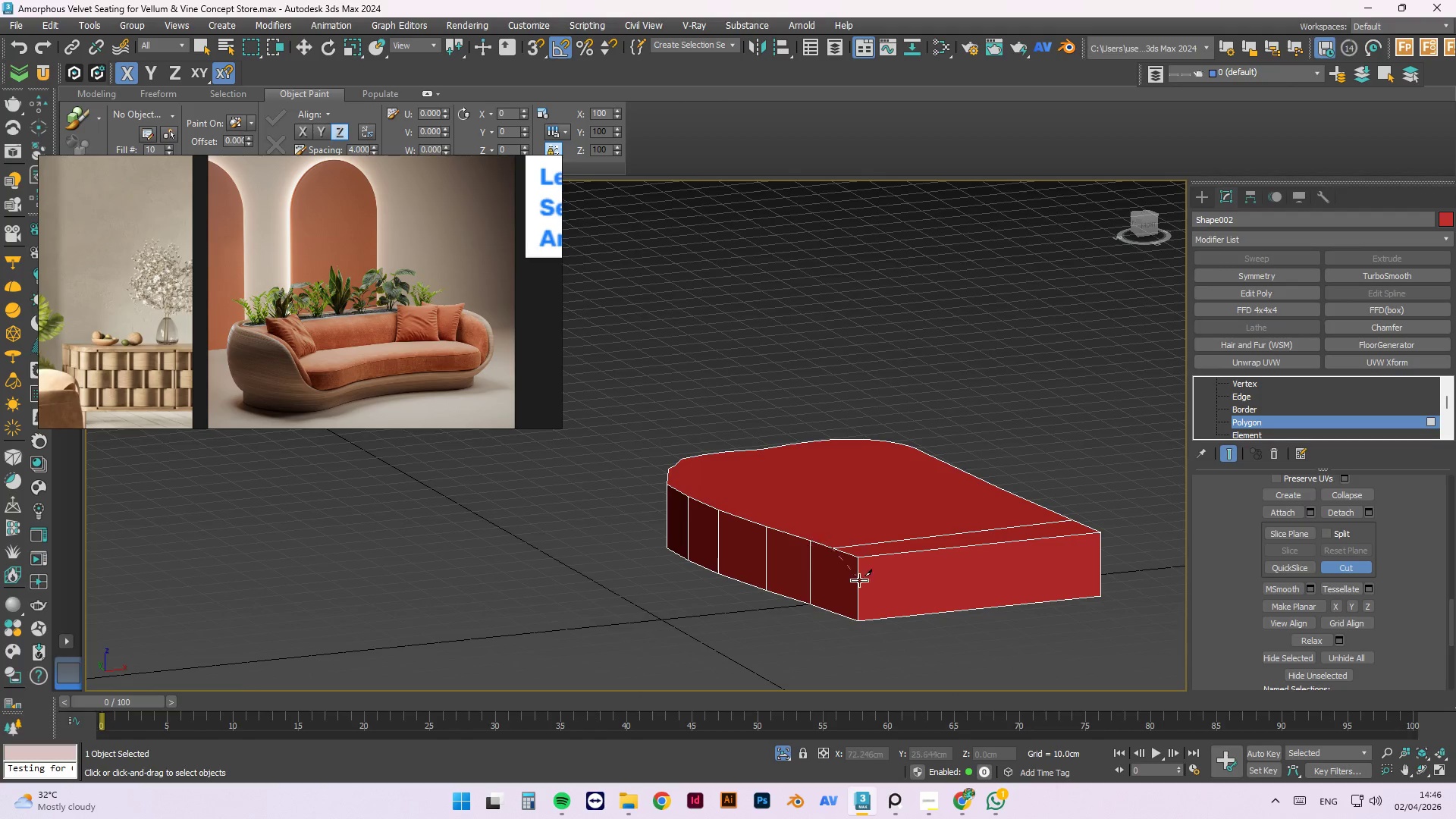 
scroll: coordinate [819, 639], scroll_direction: down, amount: 3.0
 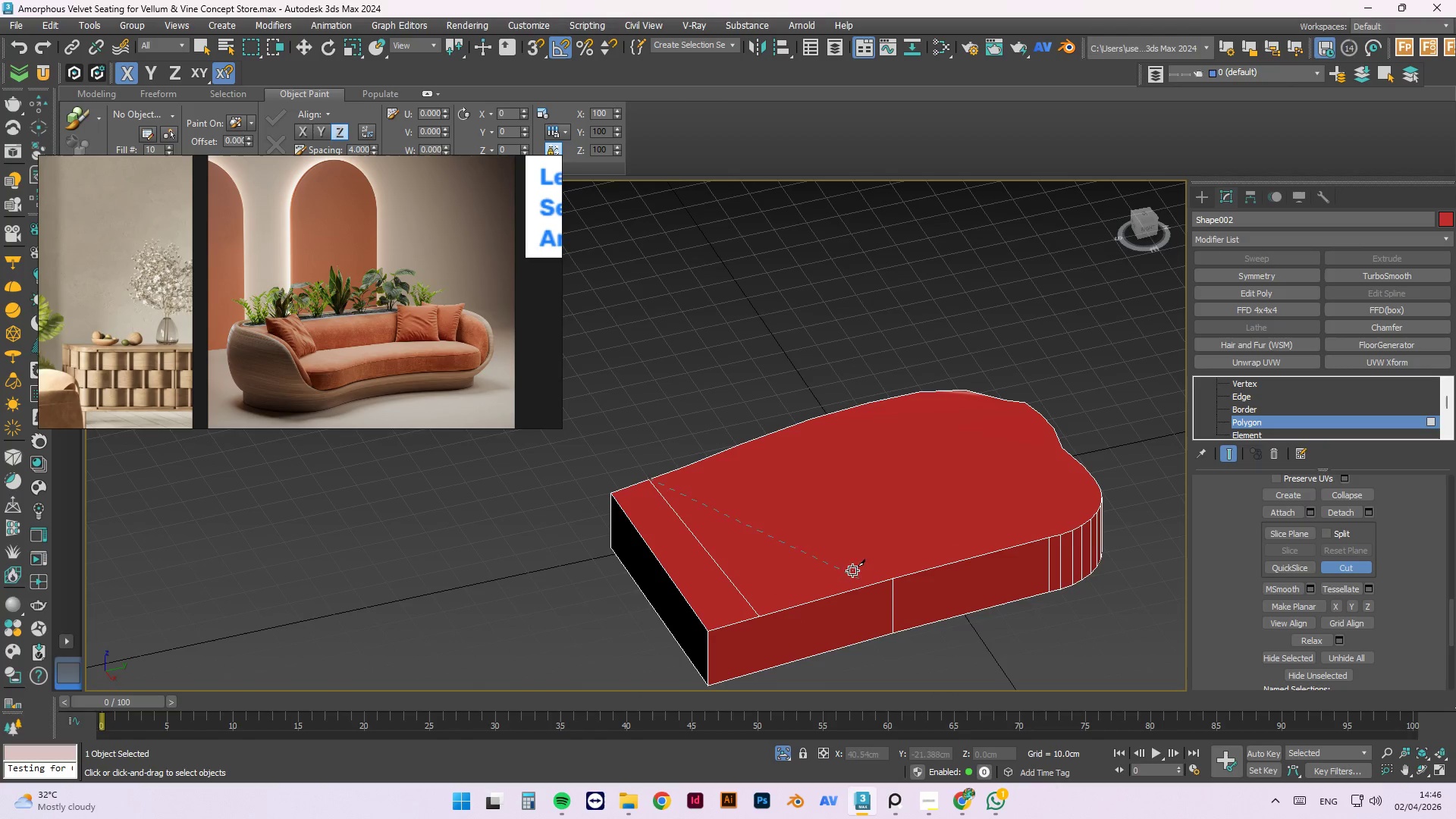 
hold_key(key=AltLeft, duration=1.5)
 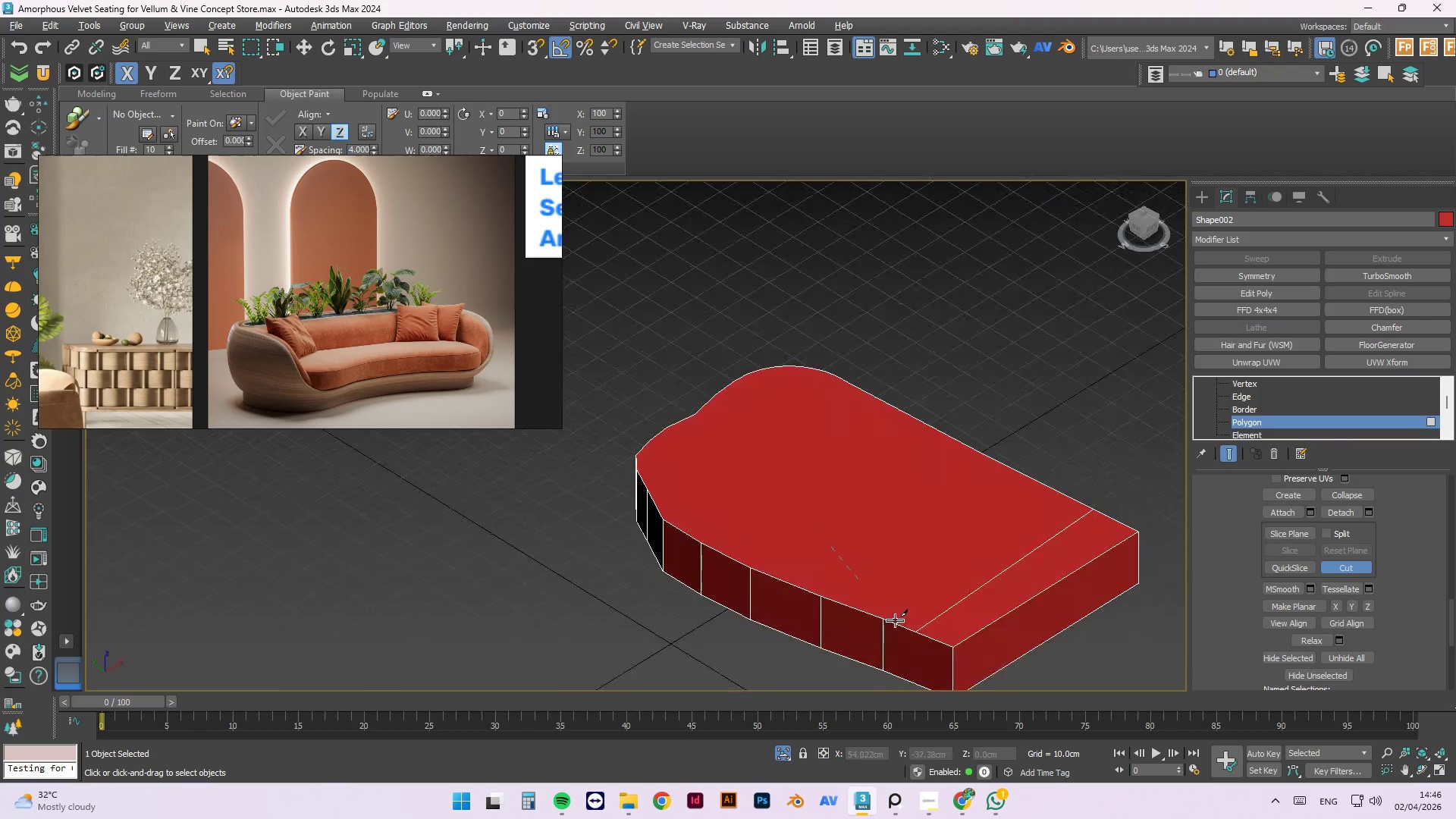 
hold_key(key=AltLeft, duration=0.91)
 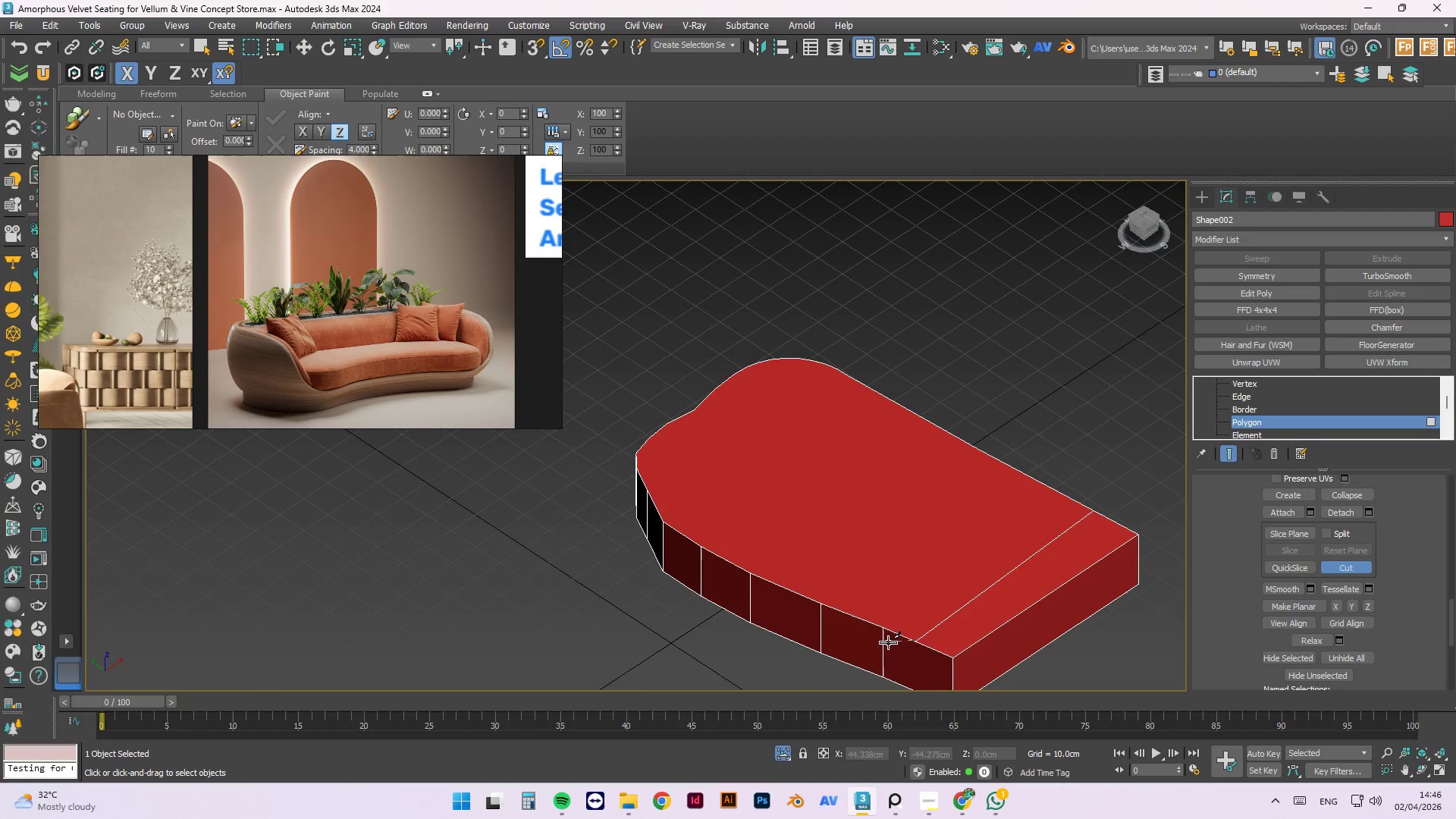 
scroll: coordinate [1251, 414], scroll_direction: up, amount: 4.0
 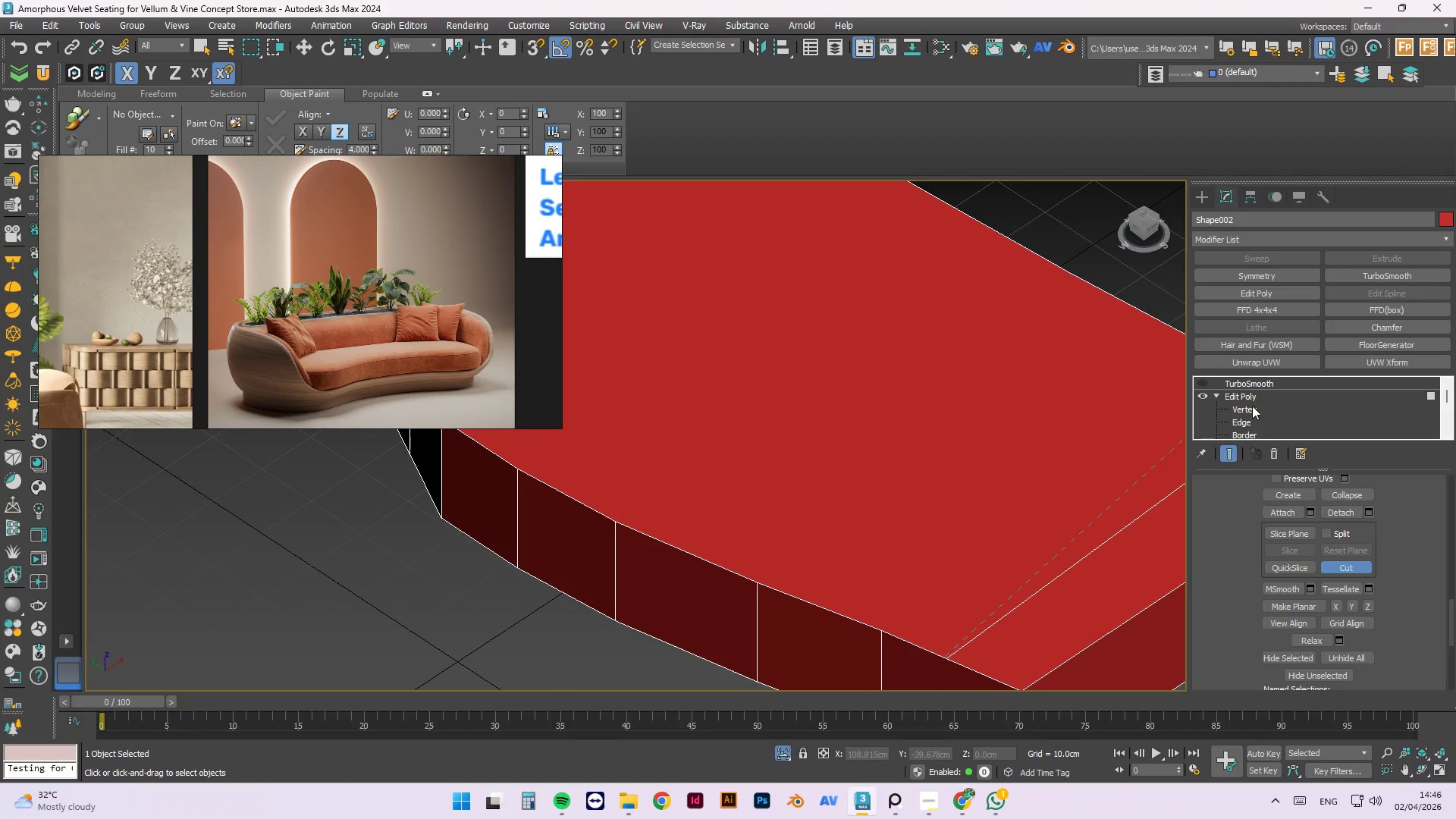 
left_click([1251, 407])
 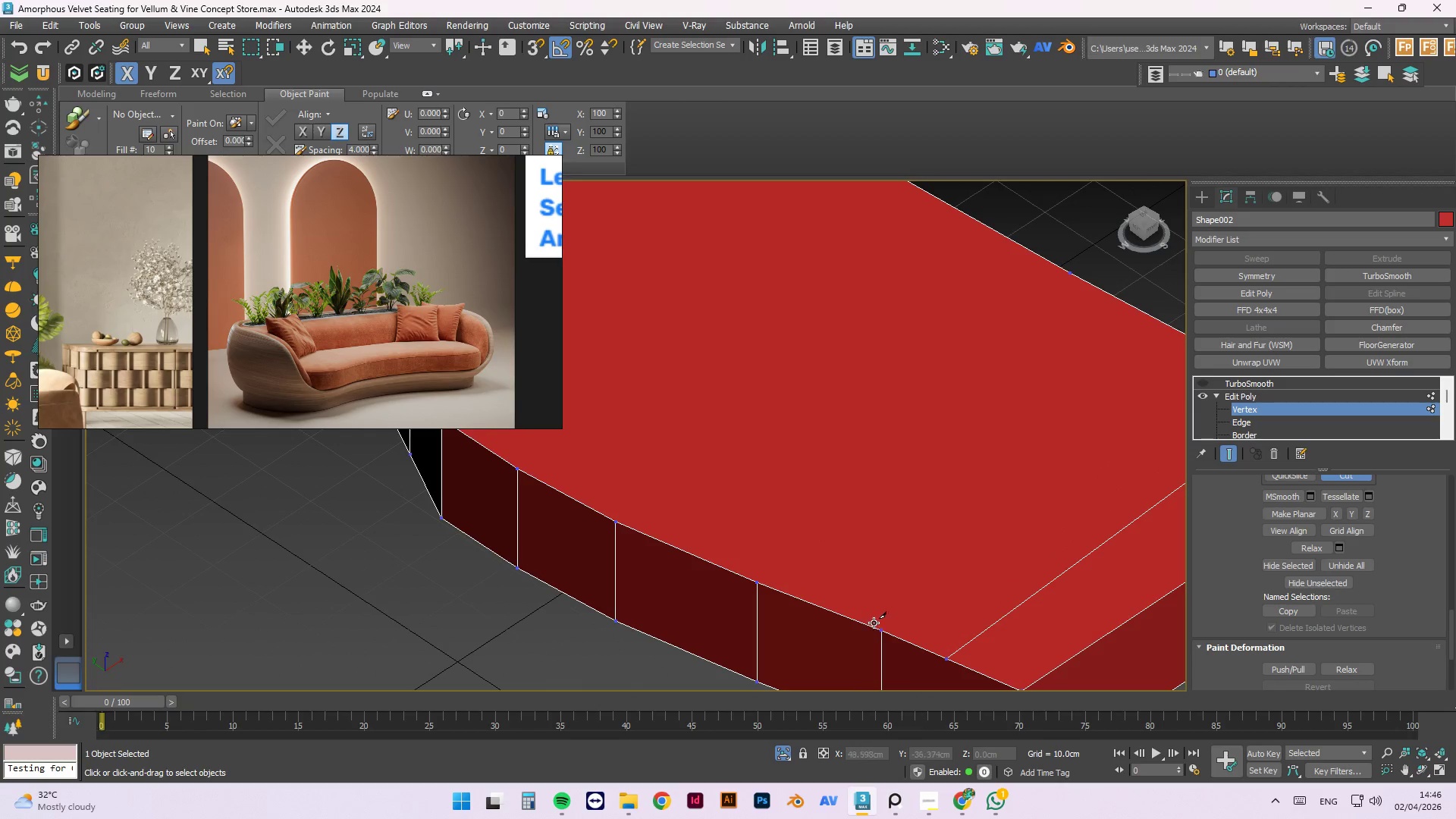 
scroll: coordinate [760, 673], scroll_direction: down, amount: 2.0
 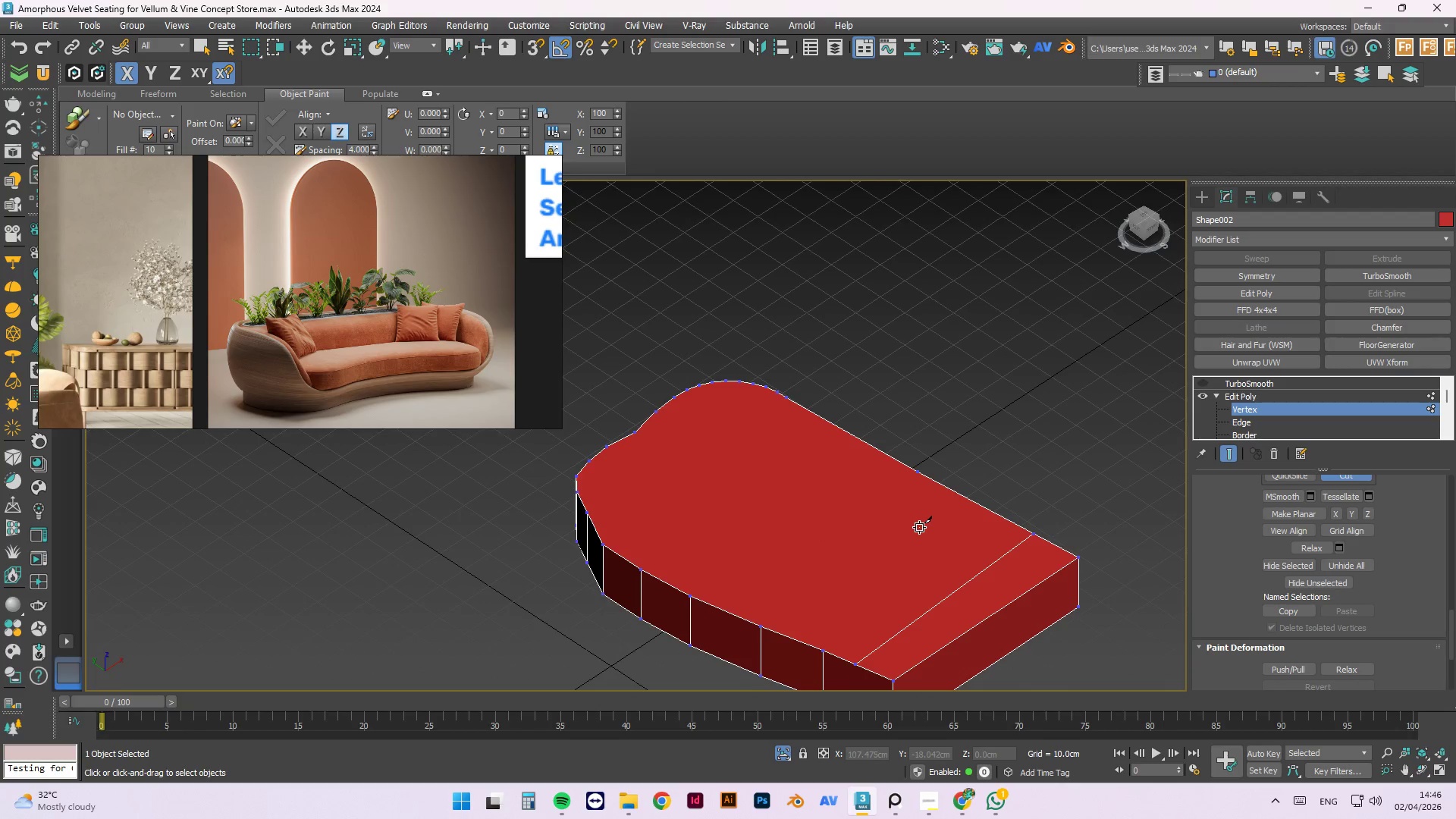 
hold_key(key=AltLeft, duration=0.98)
 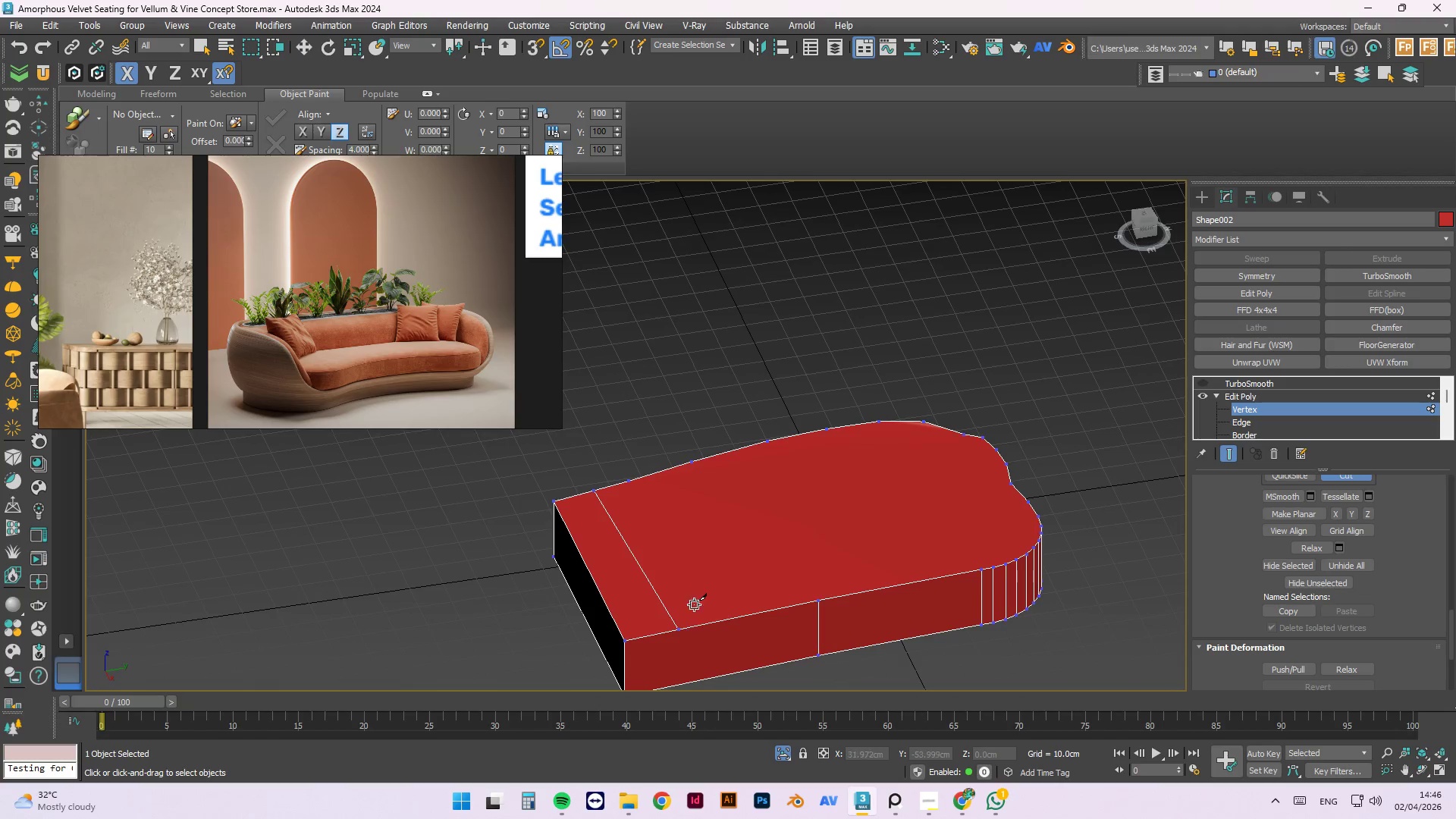 
scroll: coordinate [701, 638], scroll_direction: up, amount: 1.0
 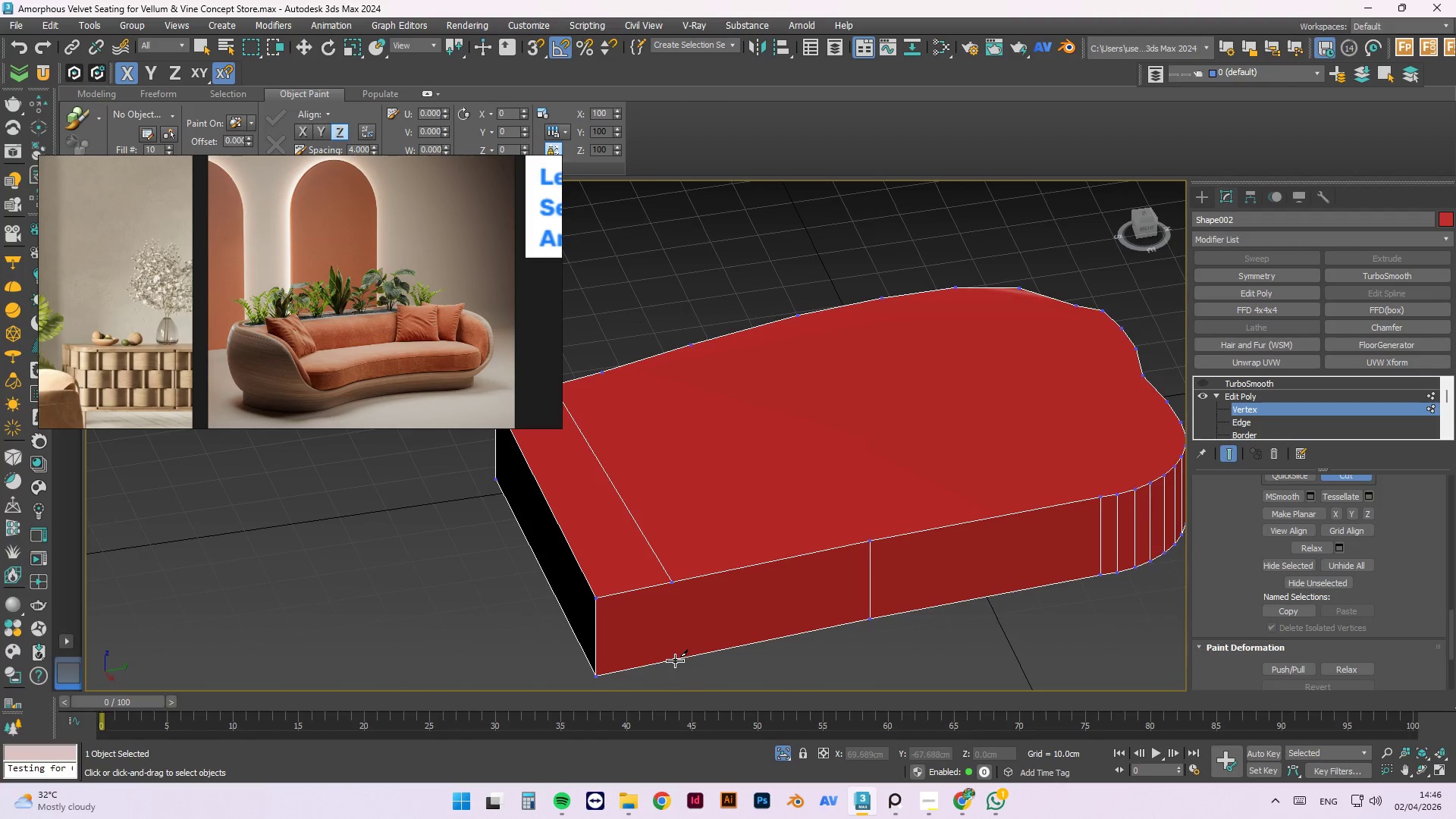 
left_click([675, 659])
 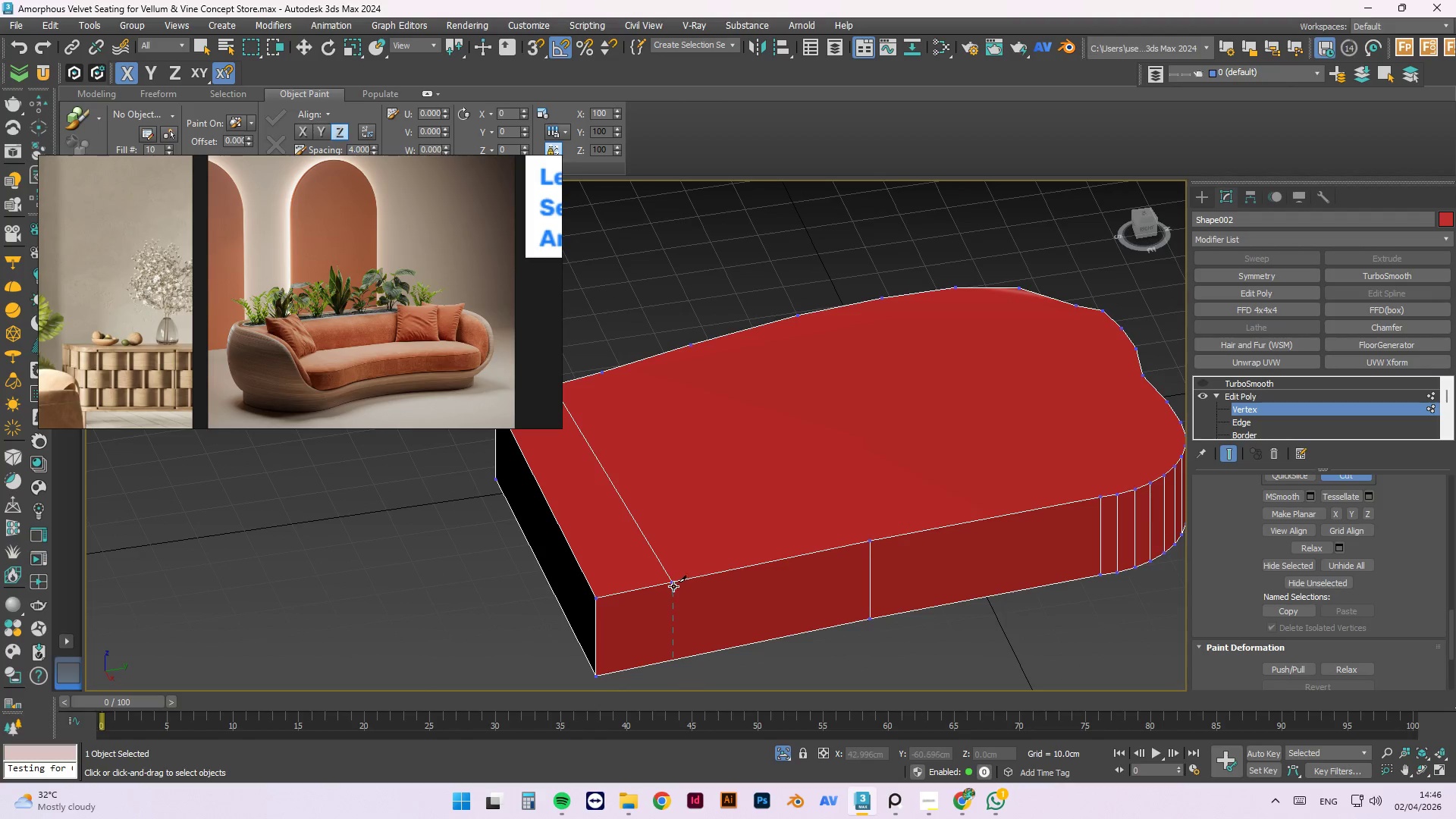 
left_click([670, 583])